 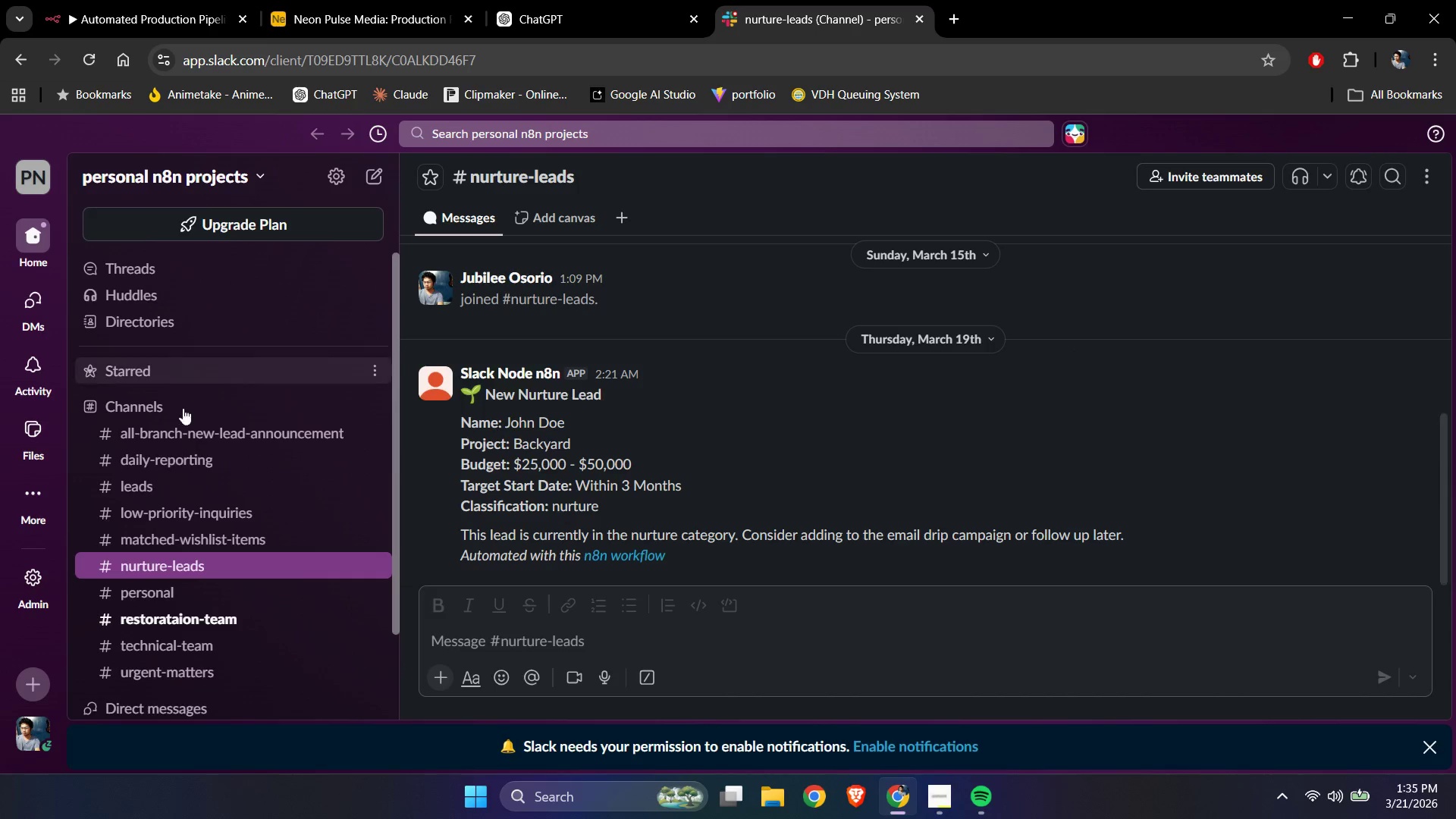 
left_click([153, 410])
 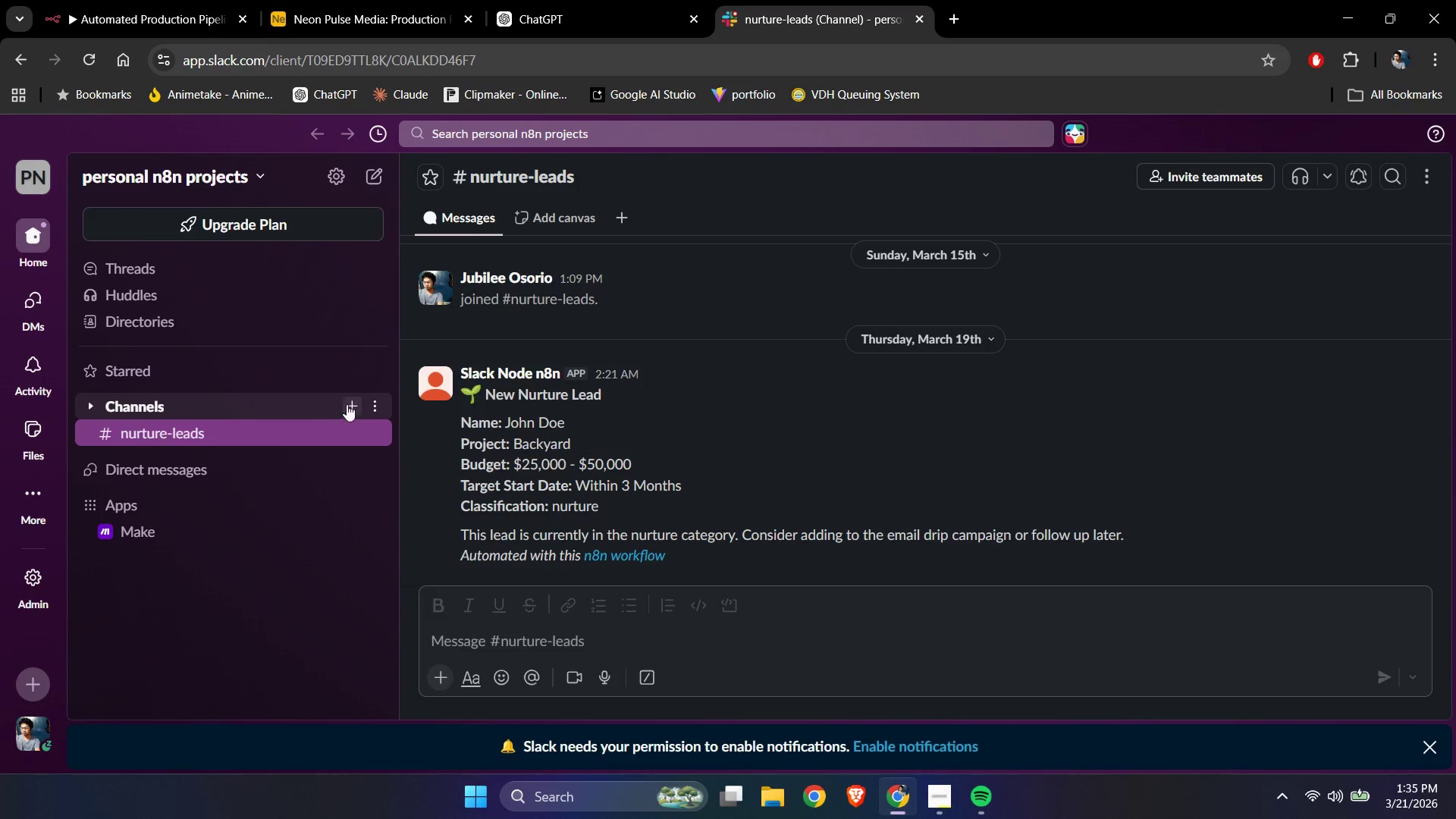 
left_click([347, 404])
 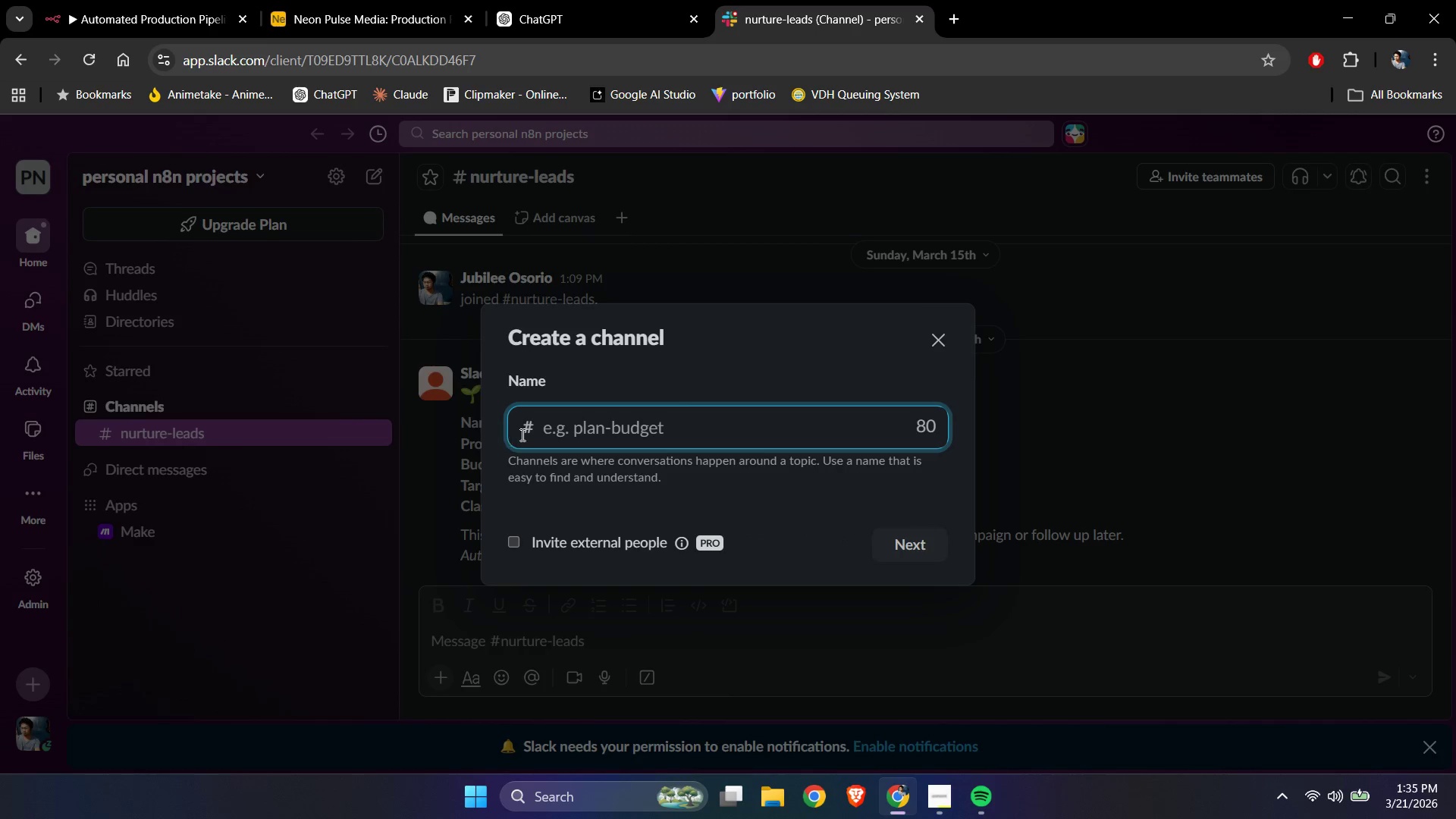 
left_click([571, 428])
 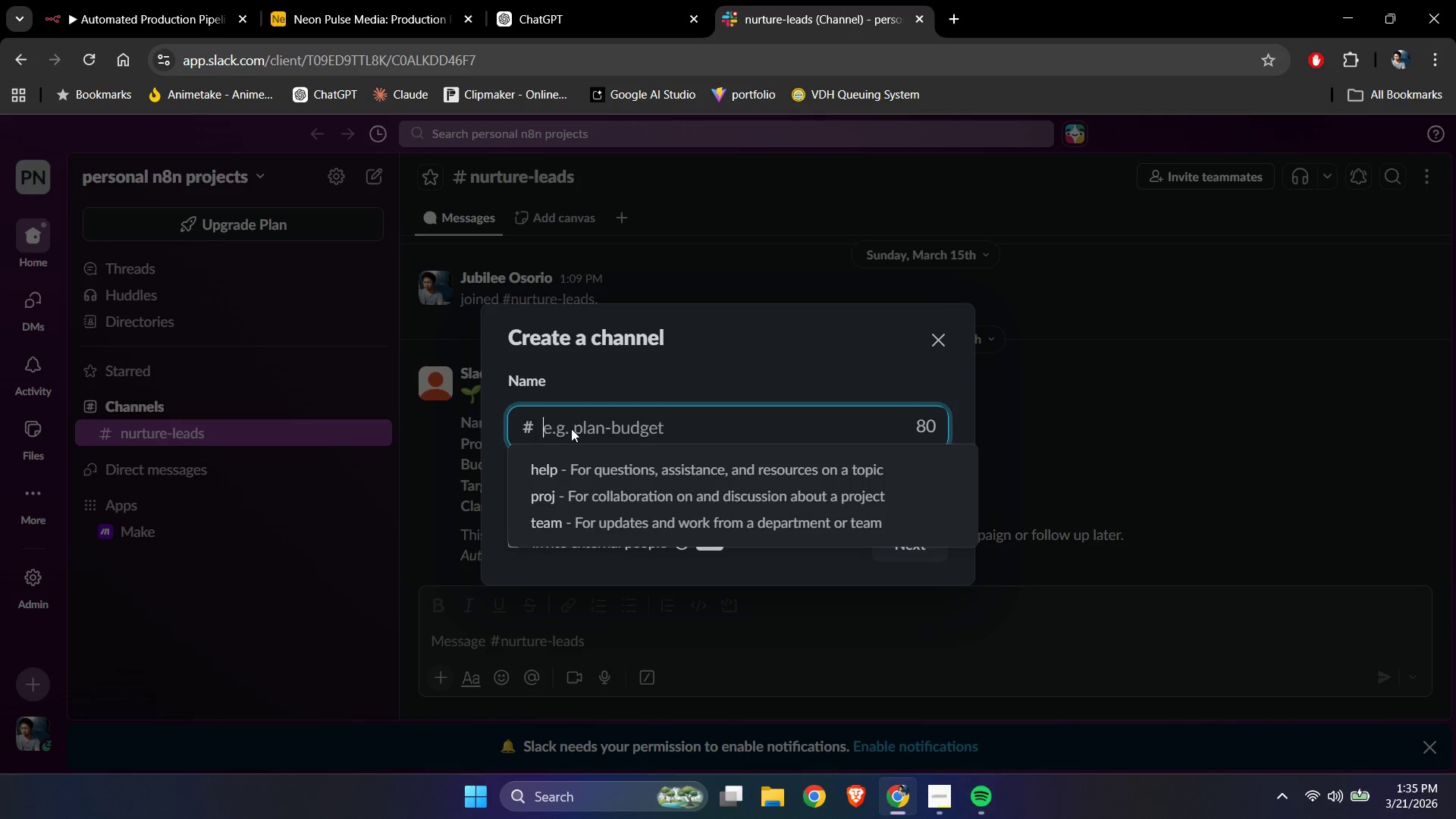 
hold_key(key=ShiftLeft, duration=0.55)
 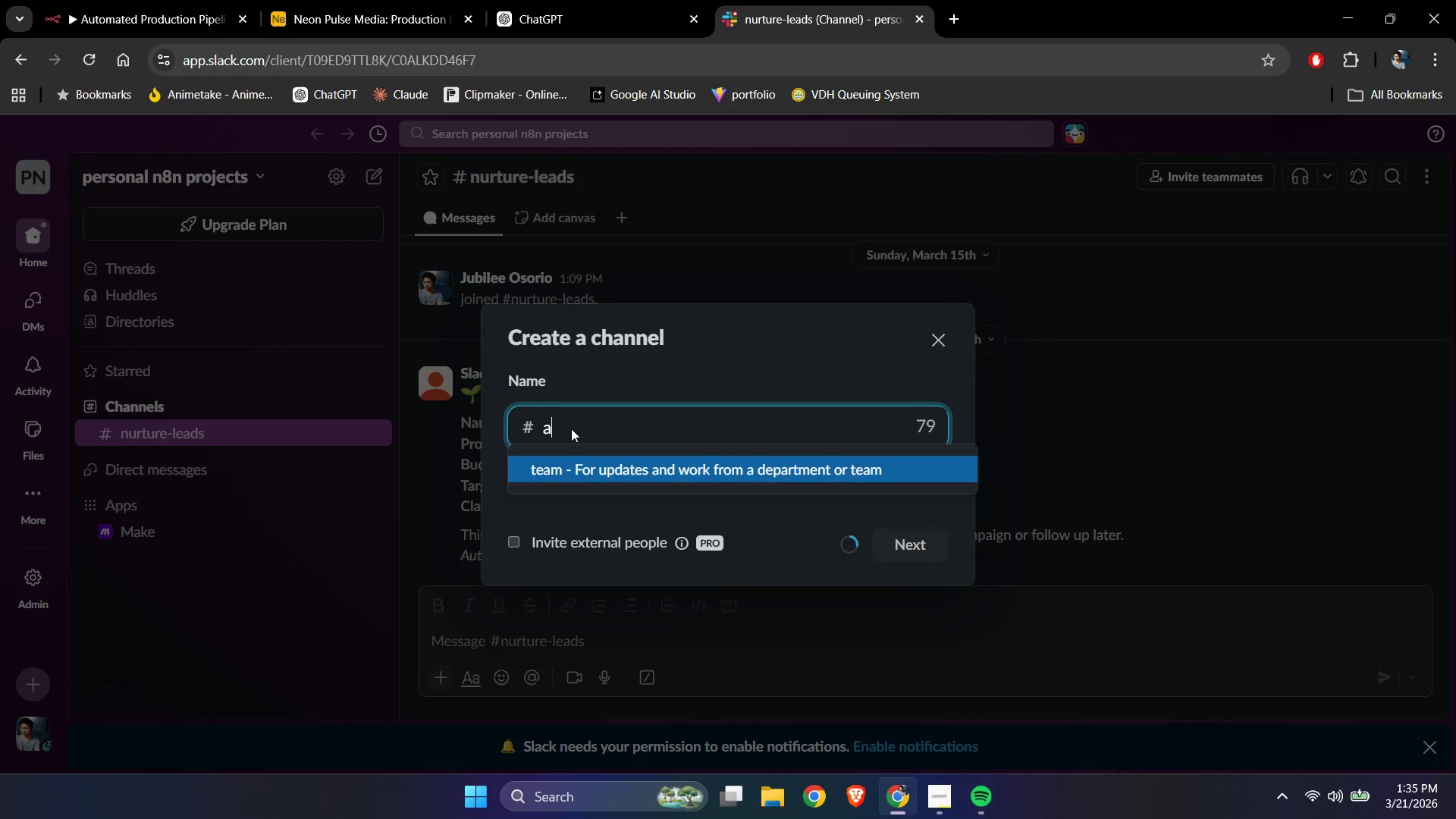 
type(admin)
 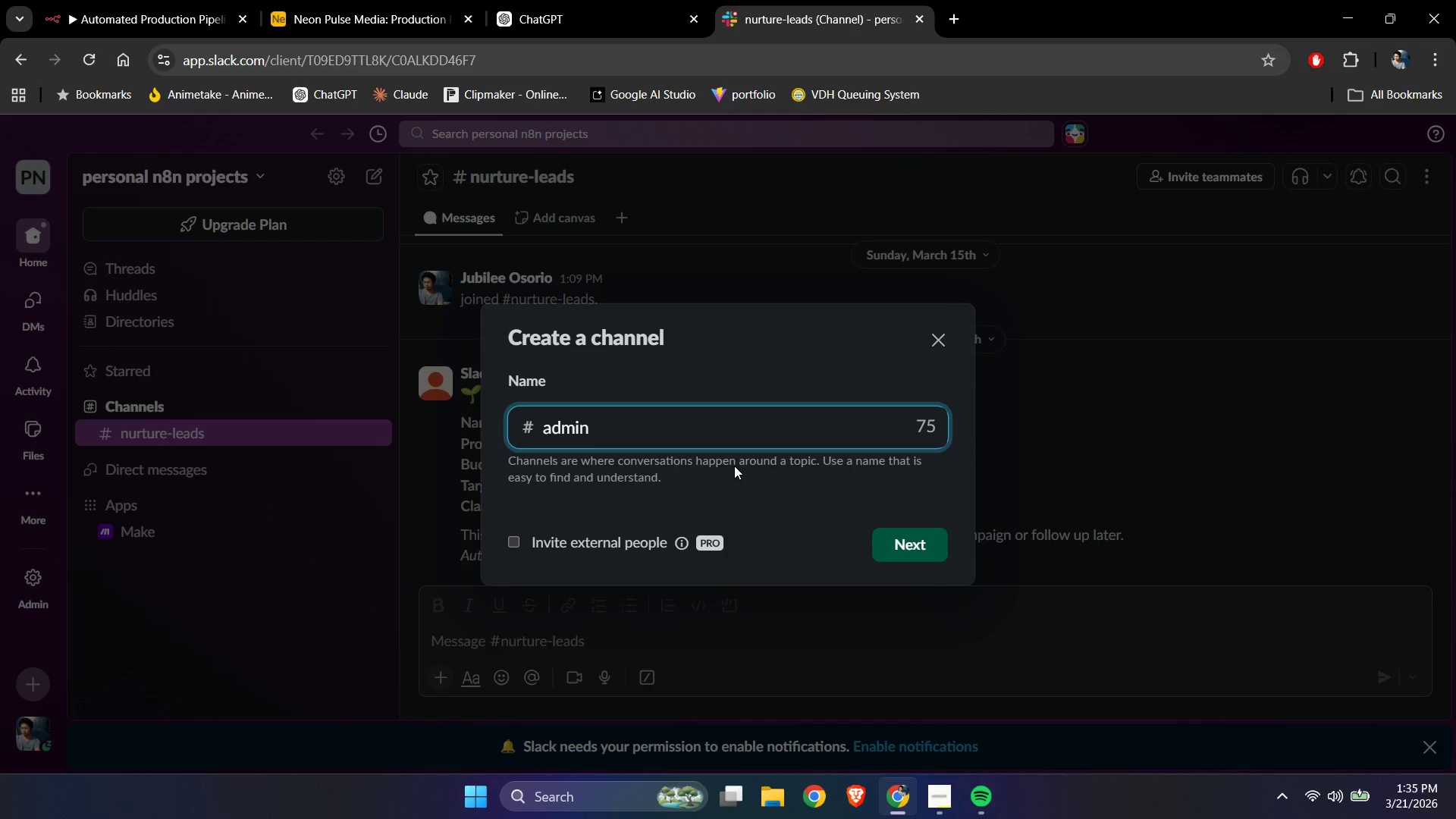 
wait(8.61)
 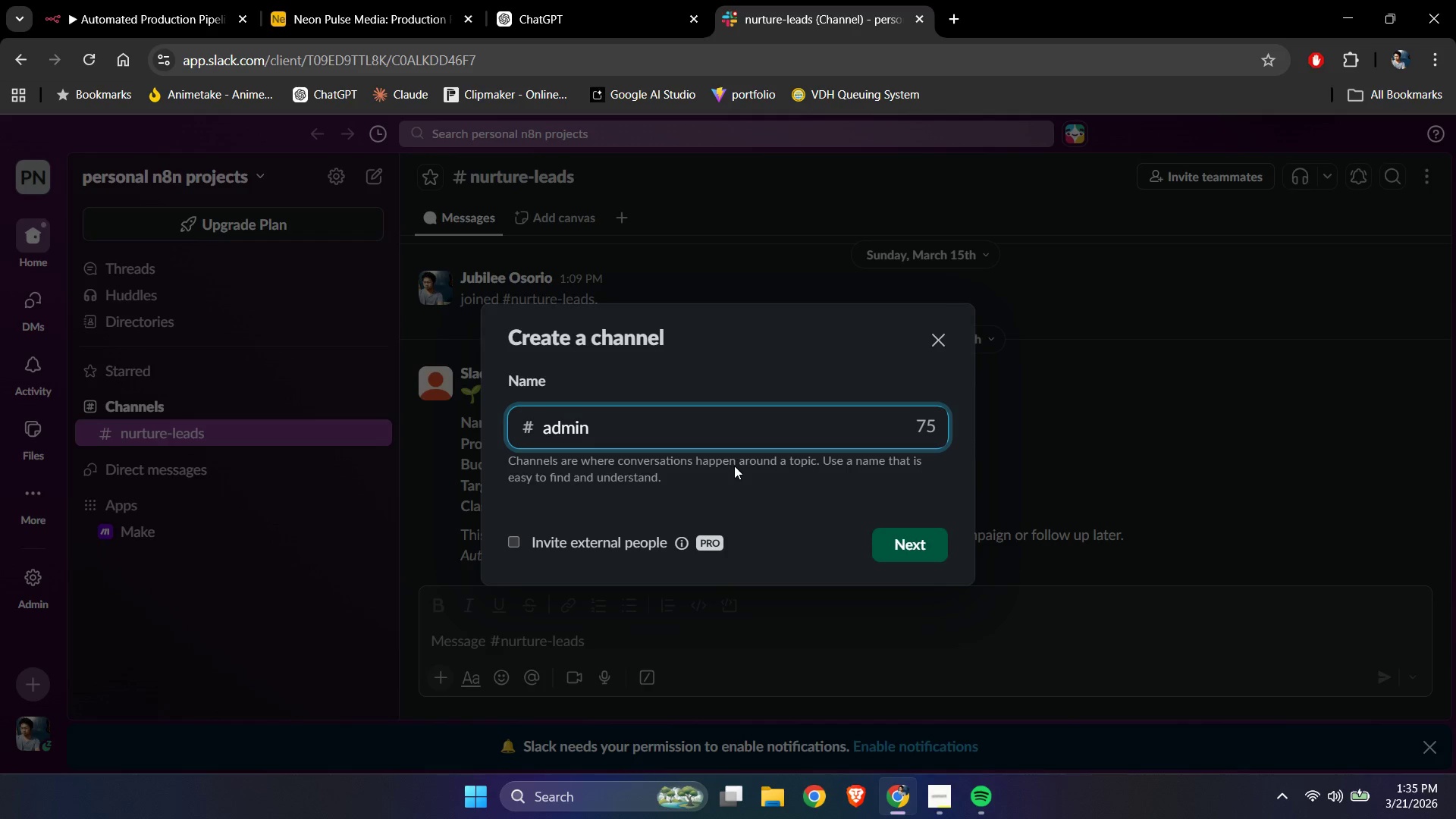 
type([Home]N)
key(Backspace)
key(Backspace)
key(Backspace)
key(Backspace)
key(Backspace)
key(Backspace)
key(Backspace)
type(neon pulse admin)
 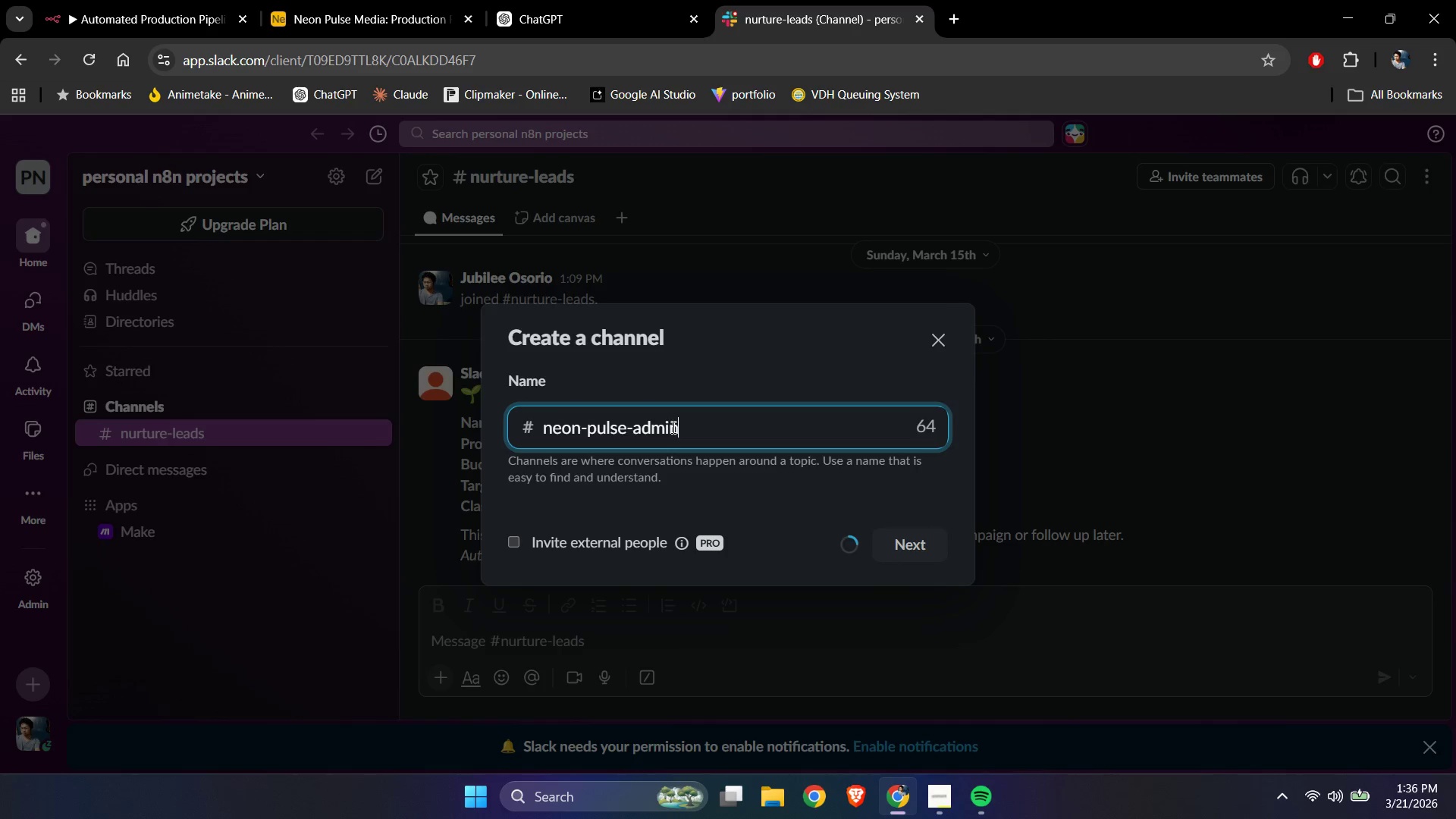 
left_click([905, 545])
 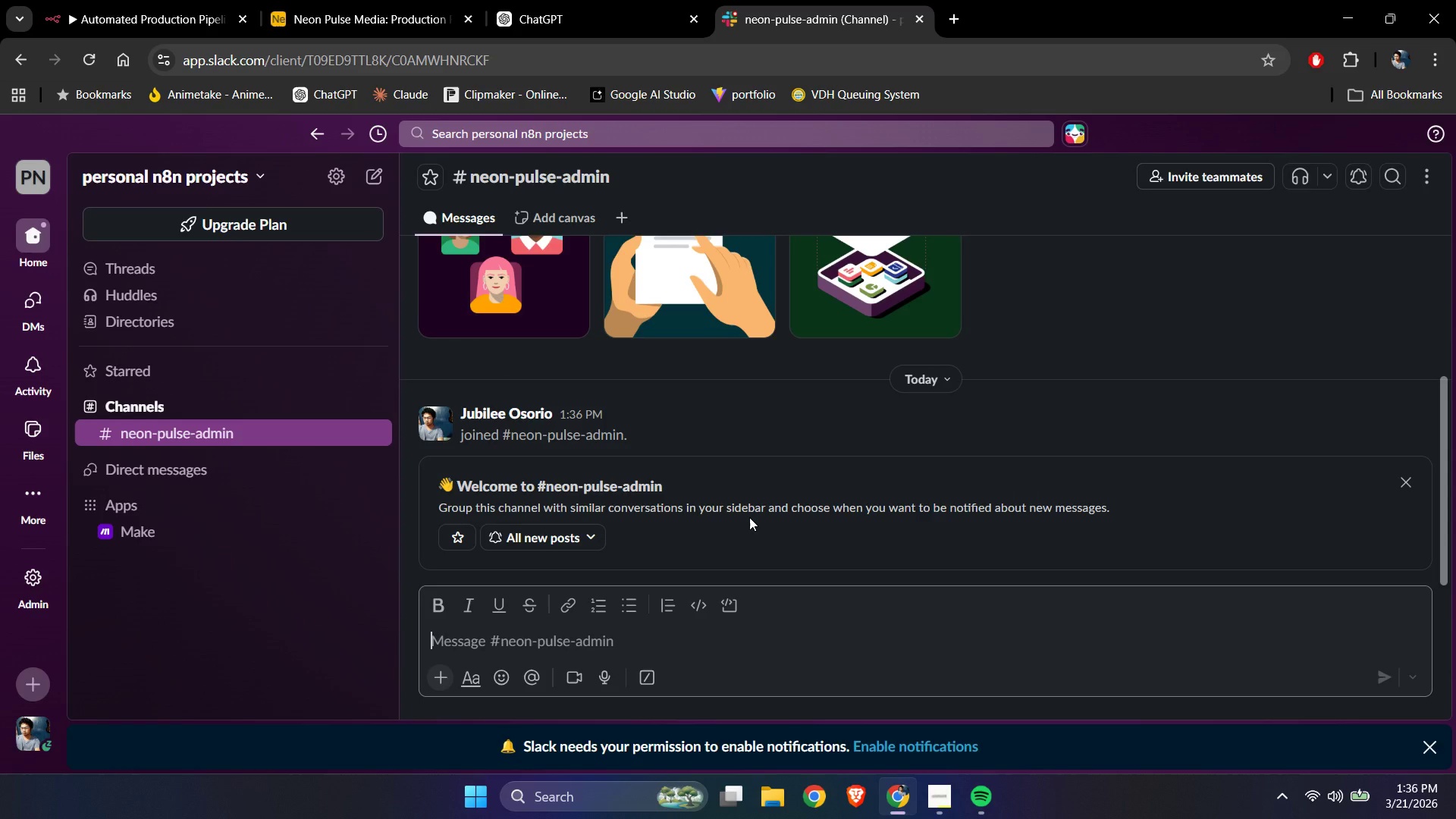 
wait(7.06)
 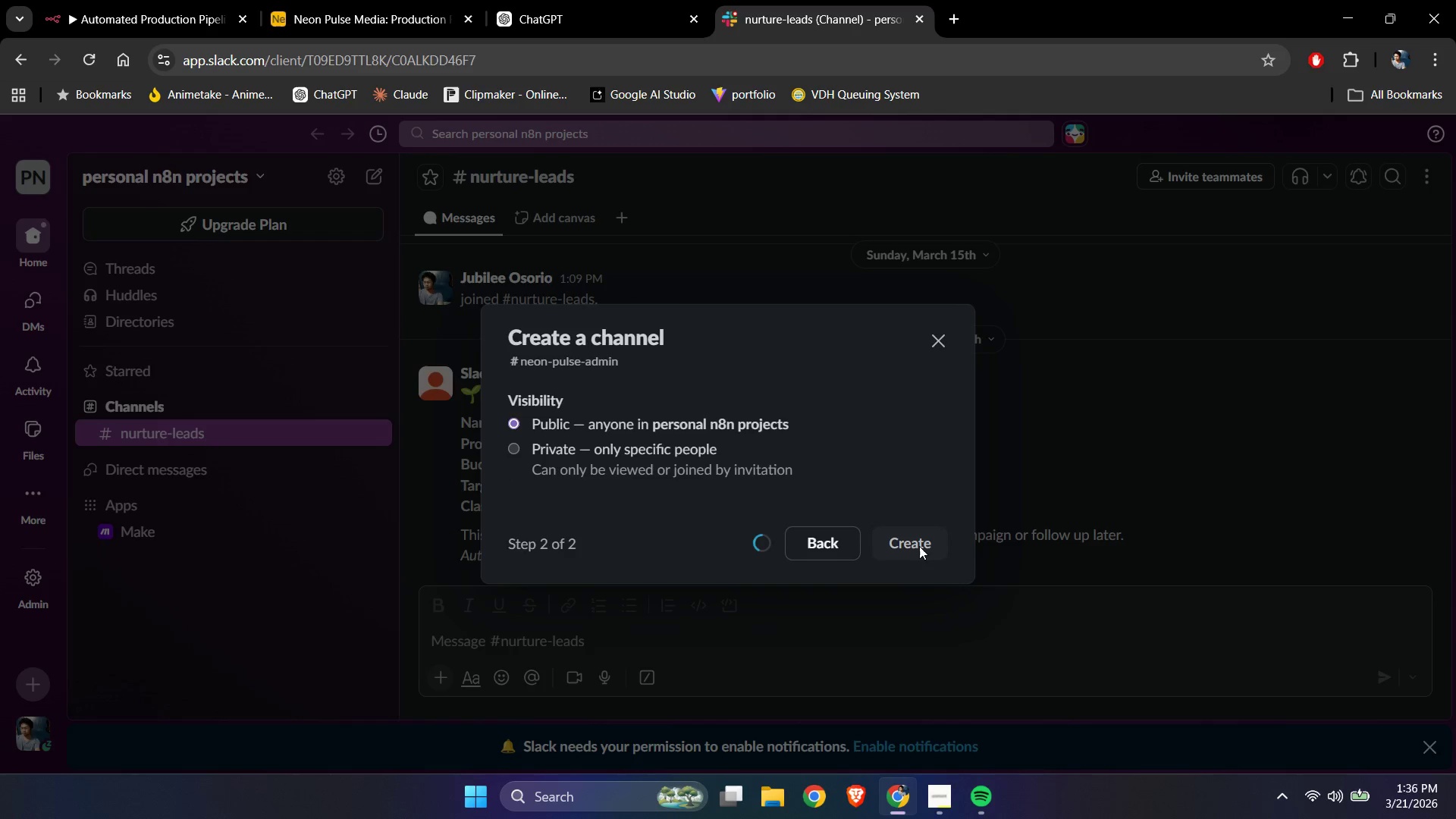 
left_click([143, 0])
 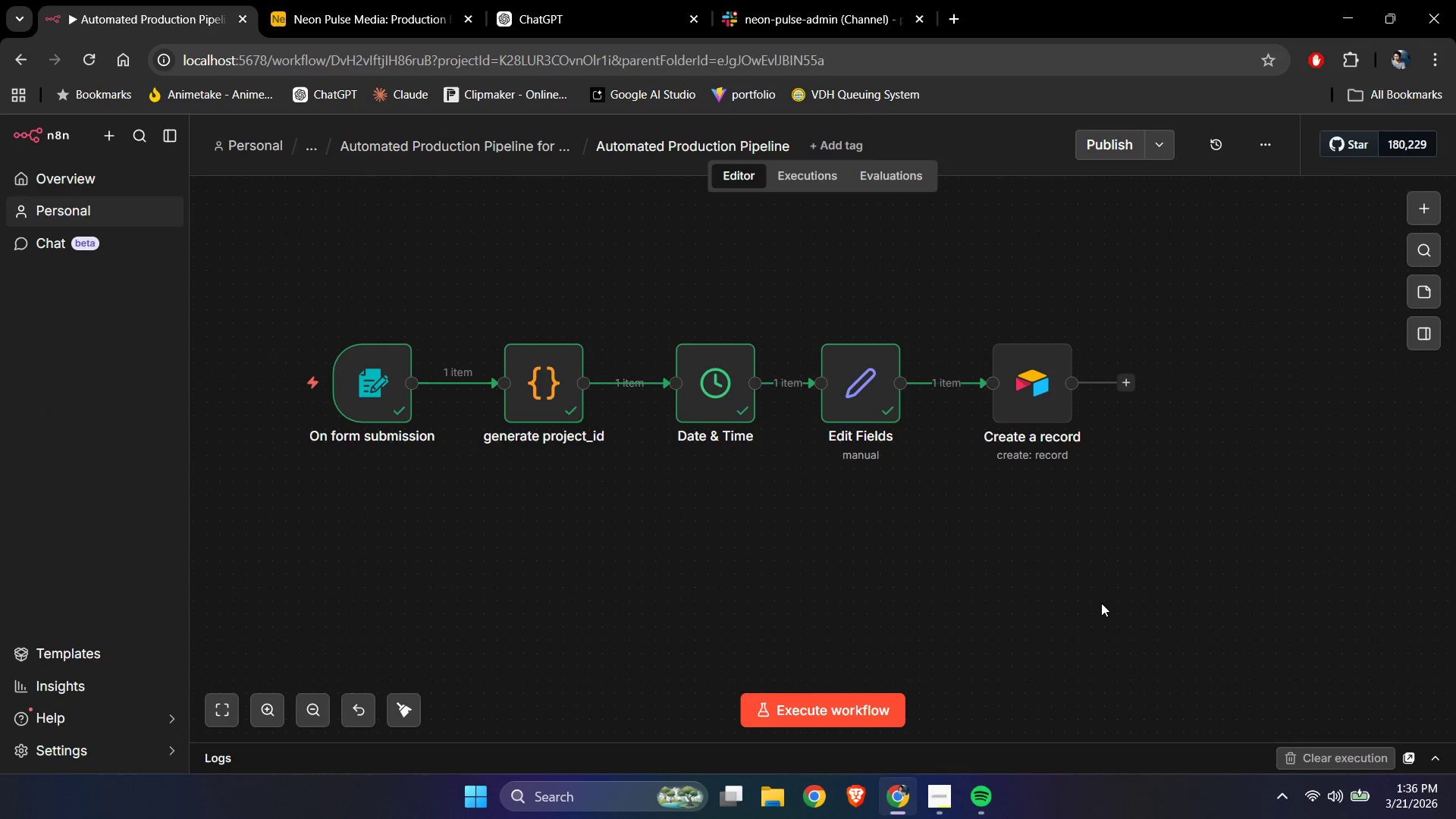 
left_click([1100, 604])
 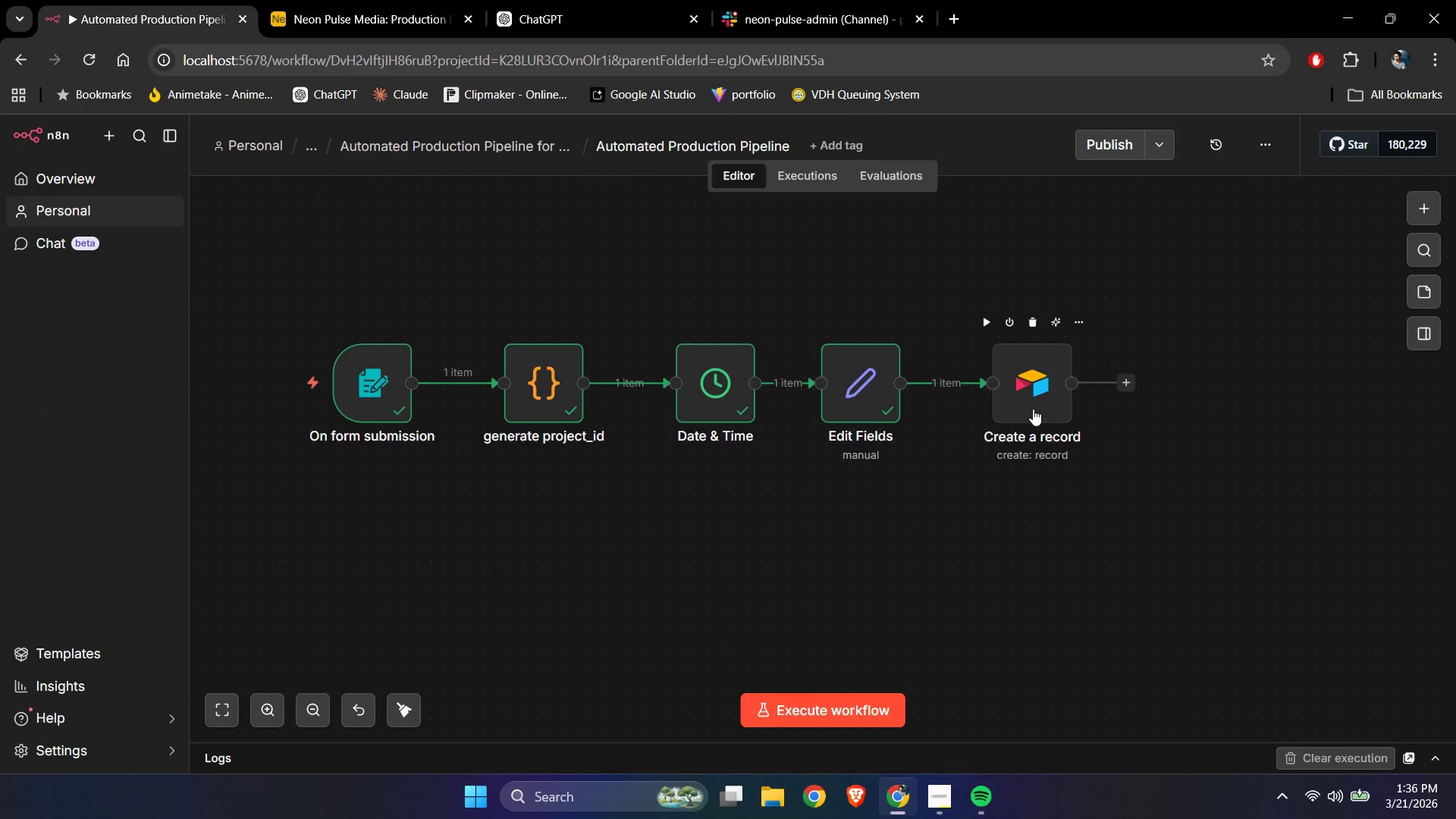 
left_click([1033, 409])
 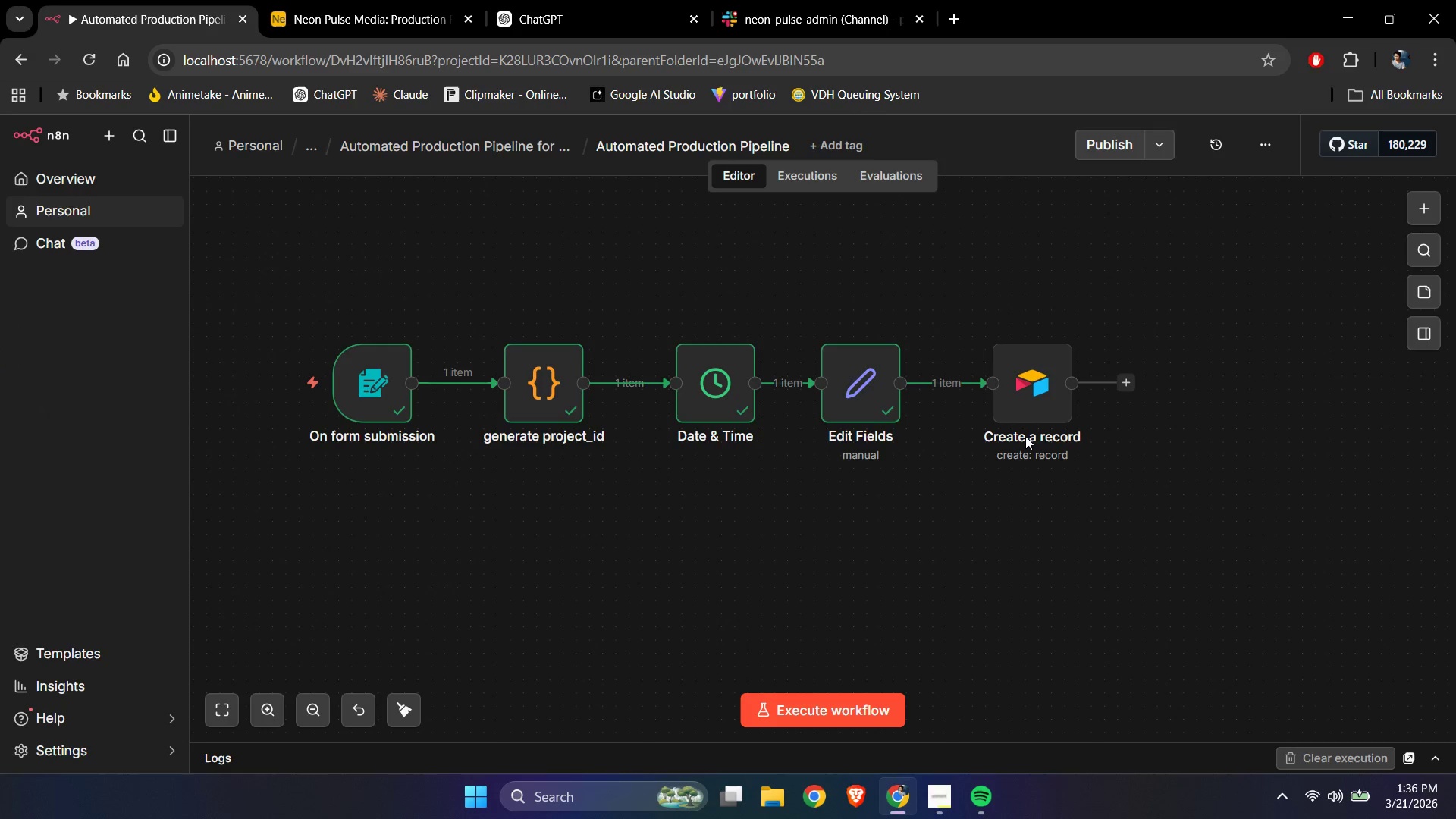 
double_click([1025, 436])
 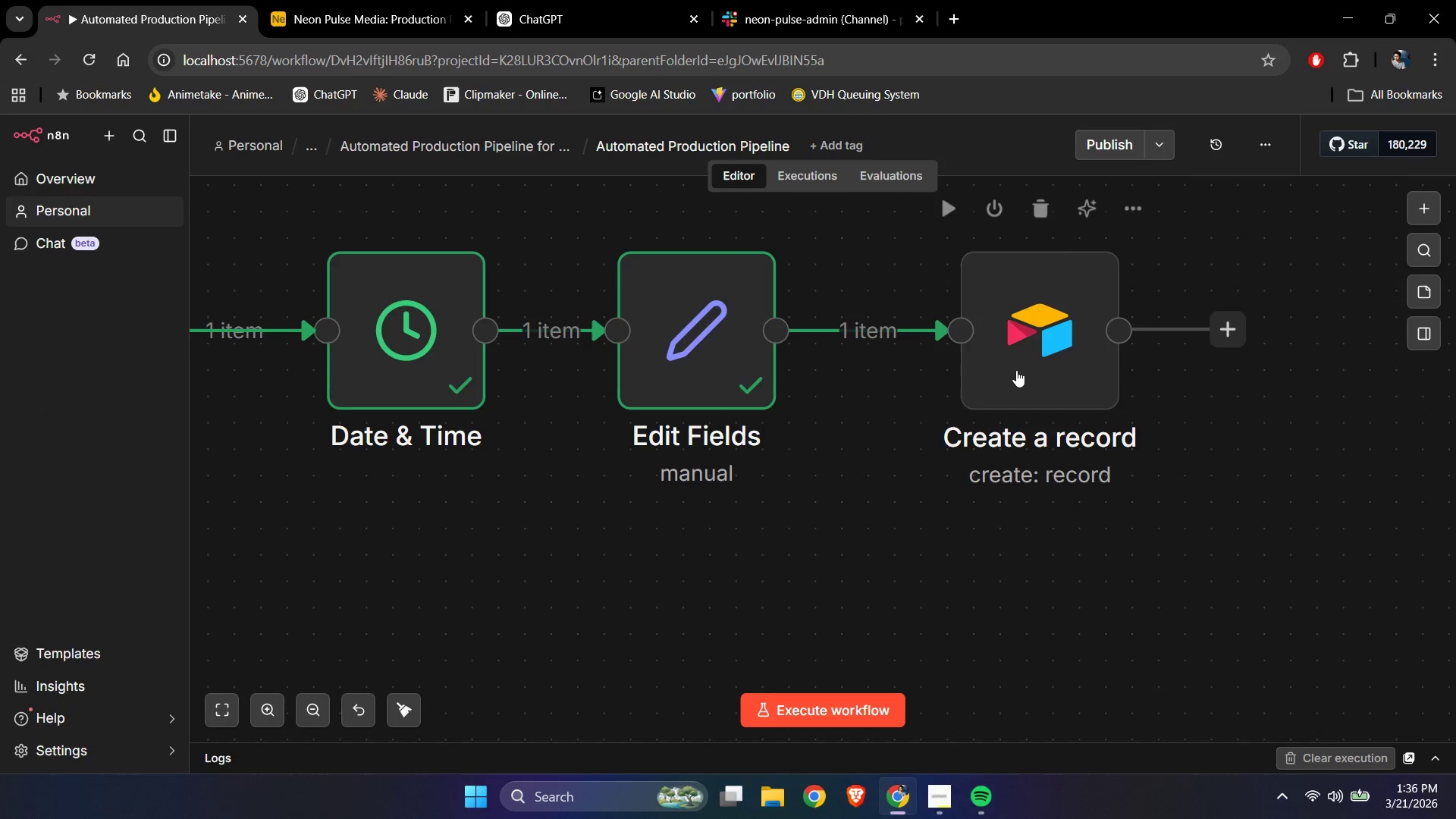 
double_click([1016, 370])
 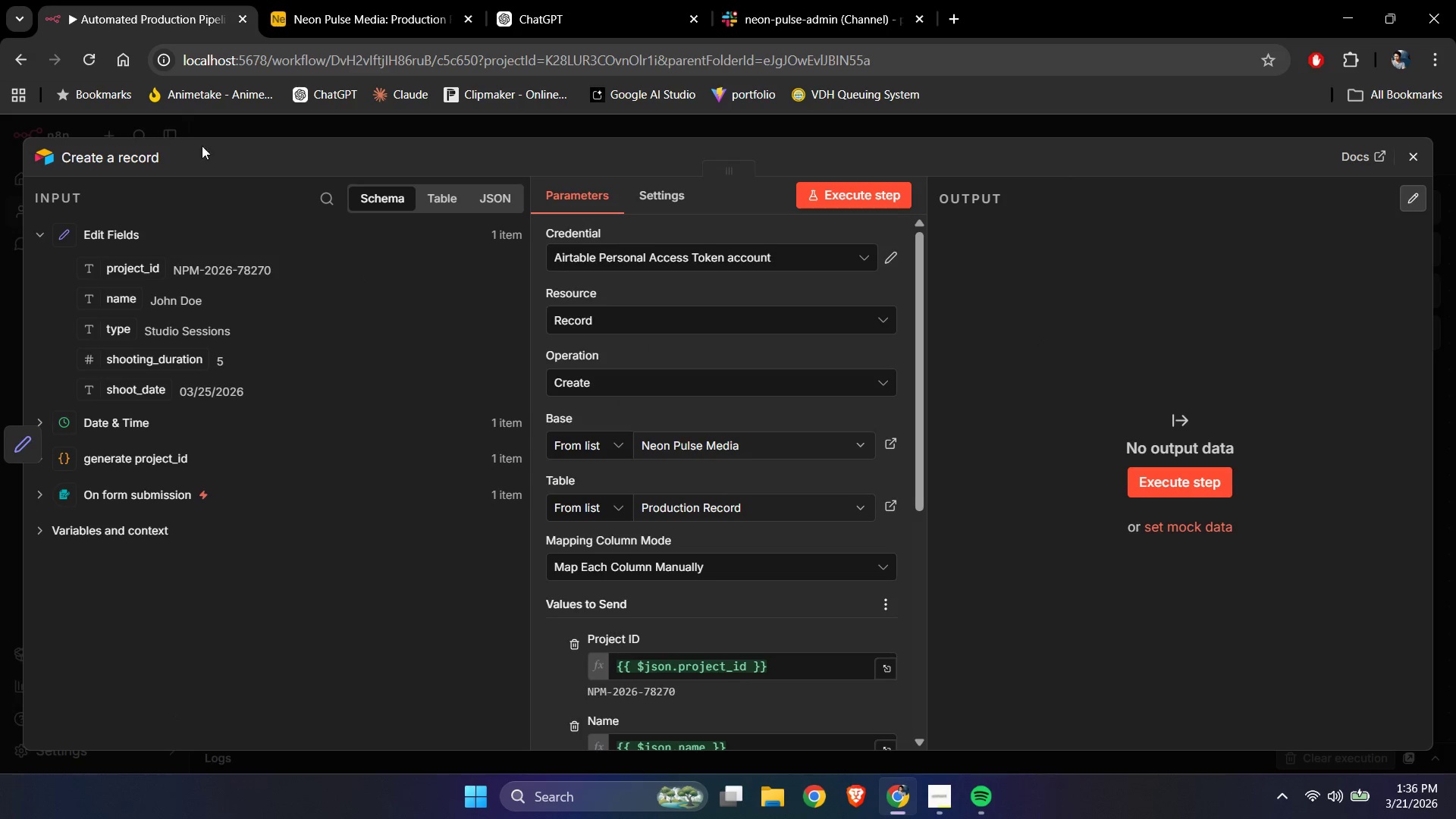 
double_click([127, 159])
 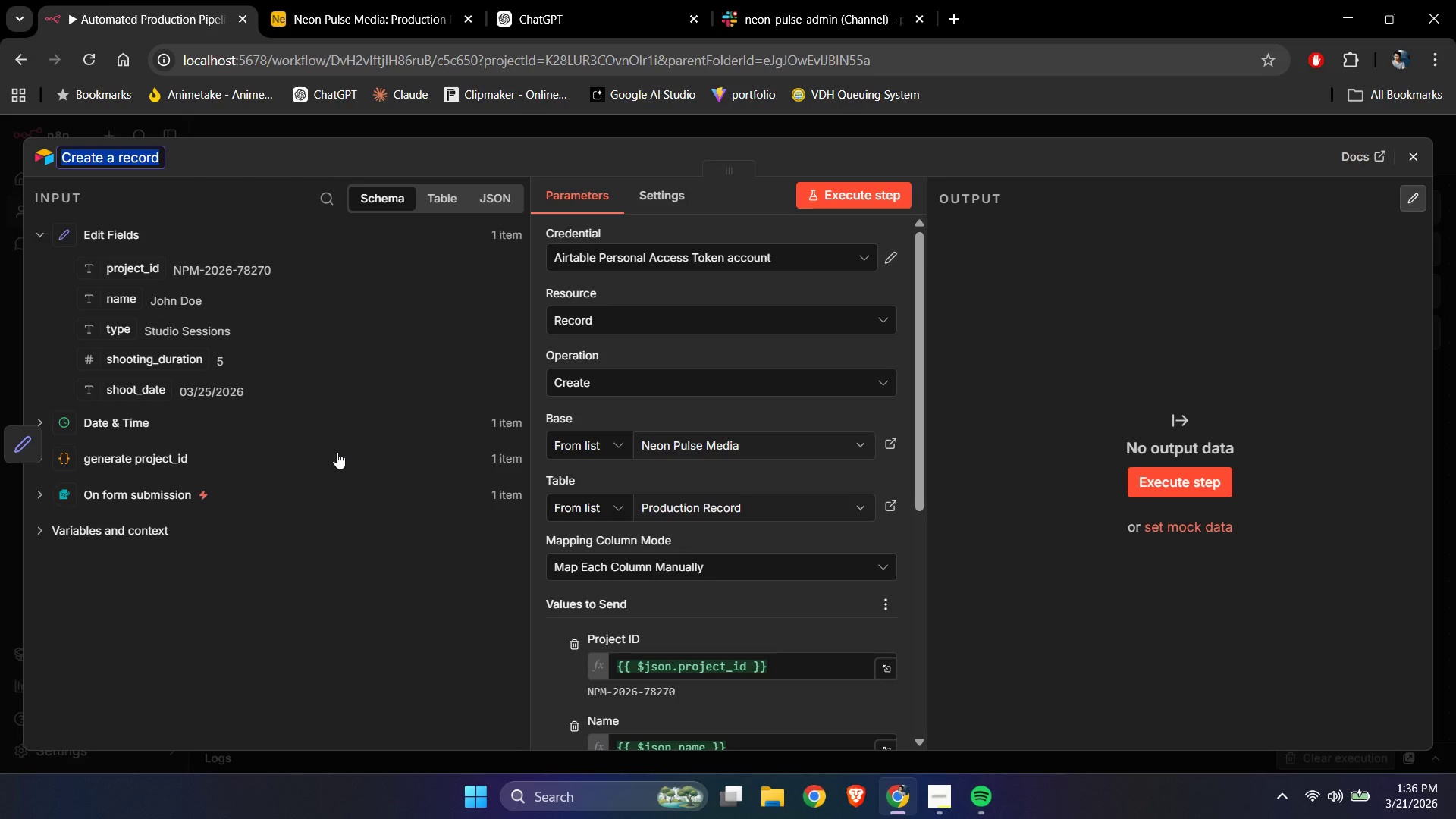 
type(add record to C)
key(Backspace)
type(crm)
 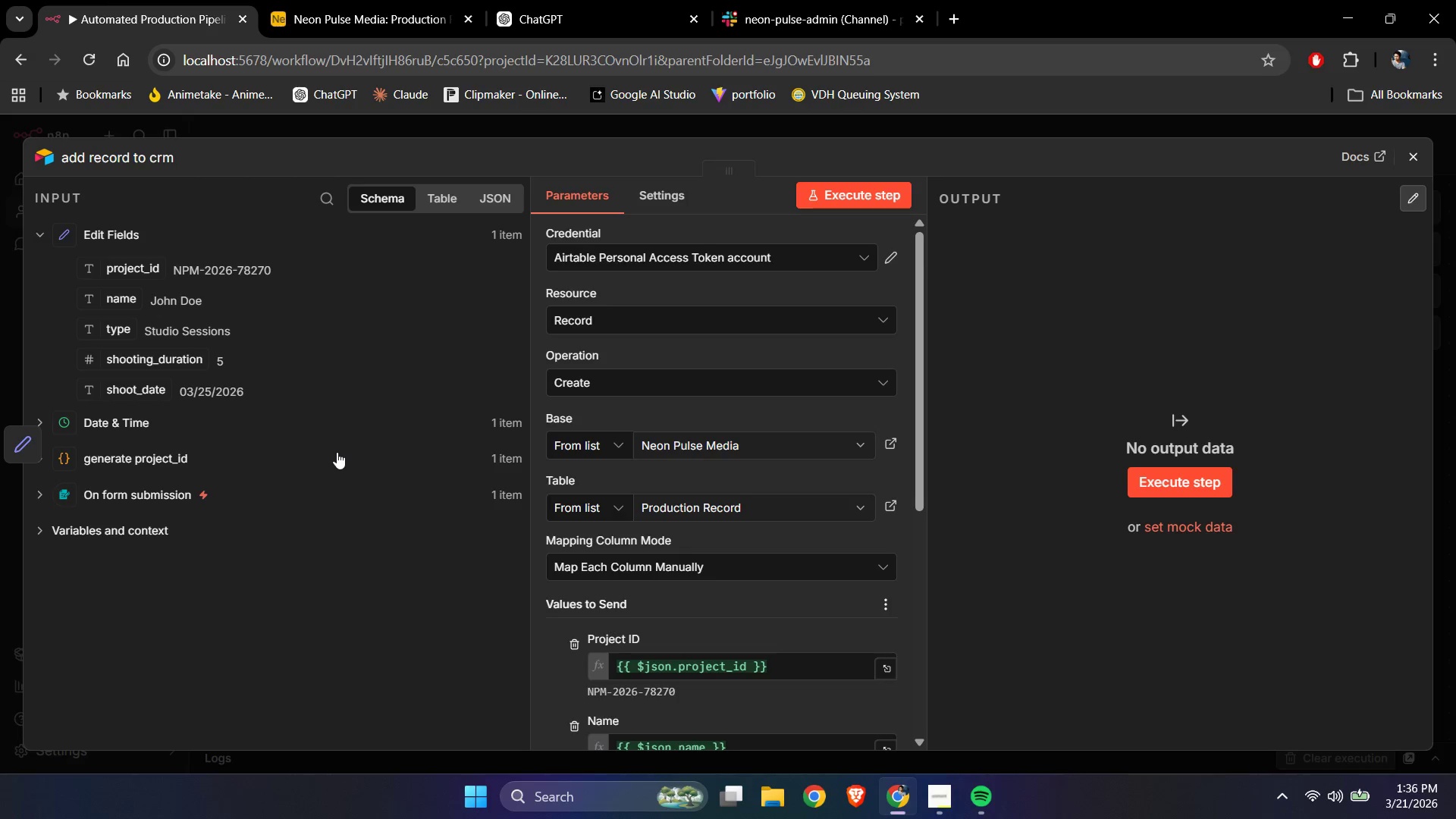 
 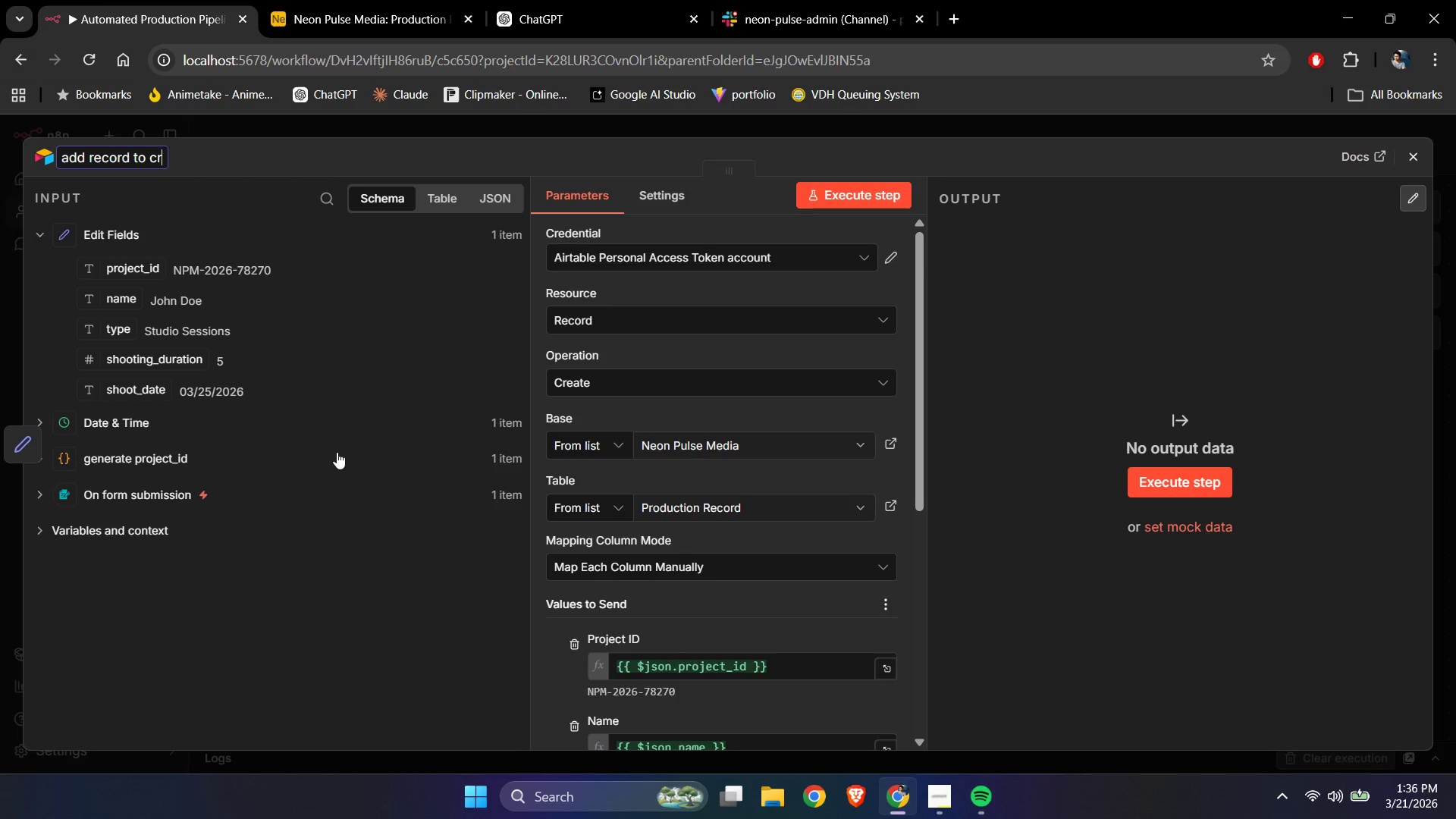 
key(Enter)
 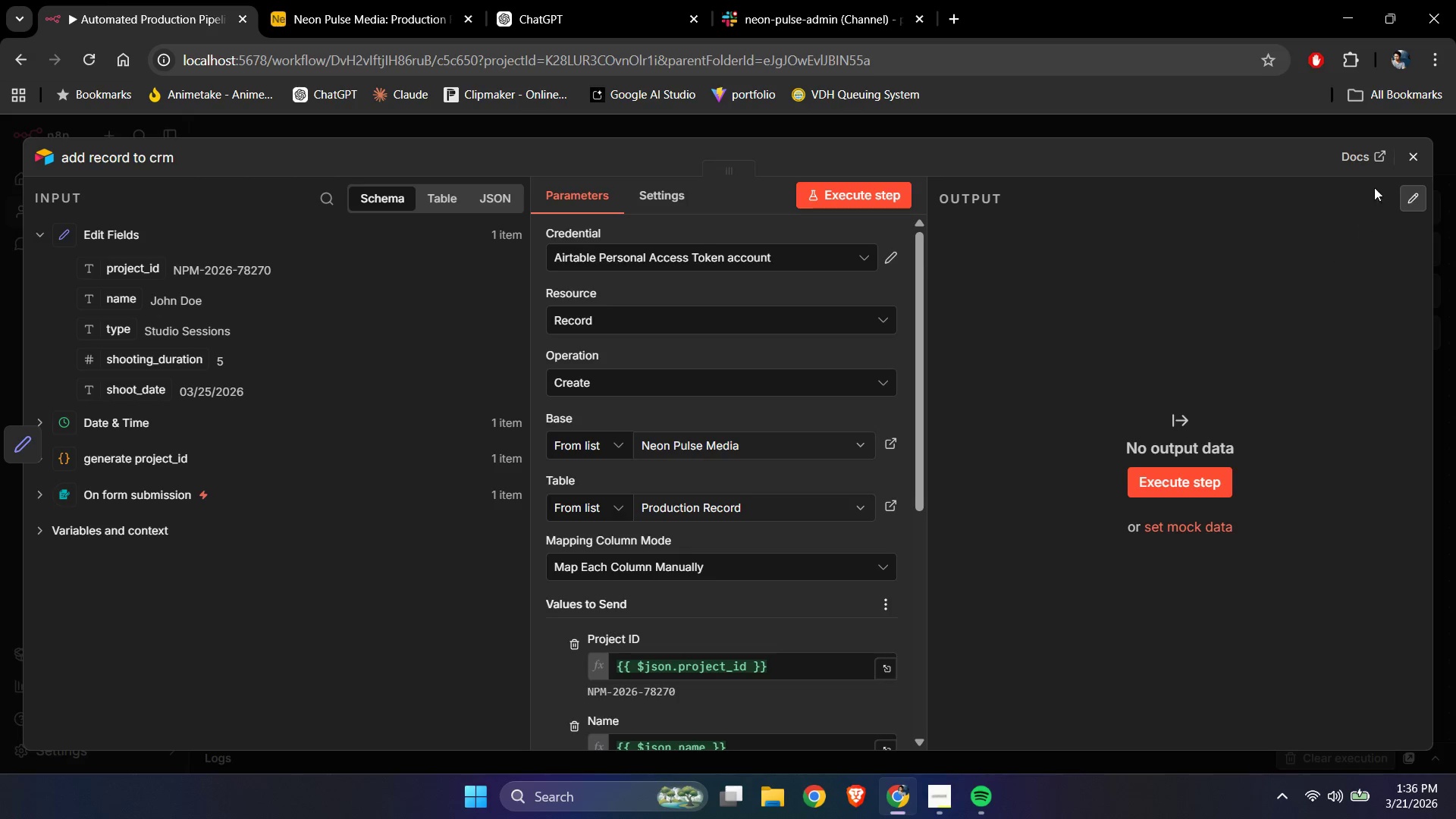 
left_click([1416, 154])
 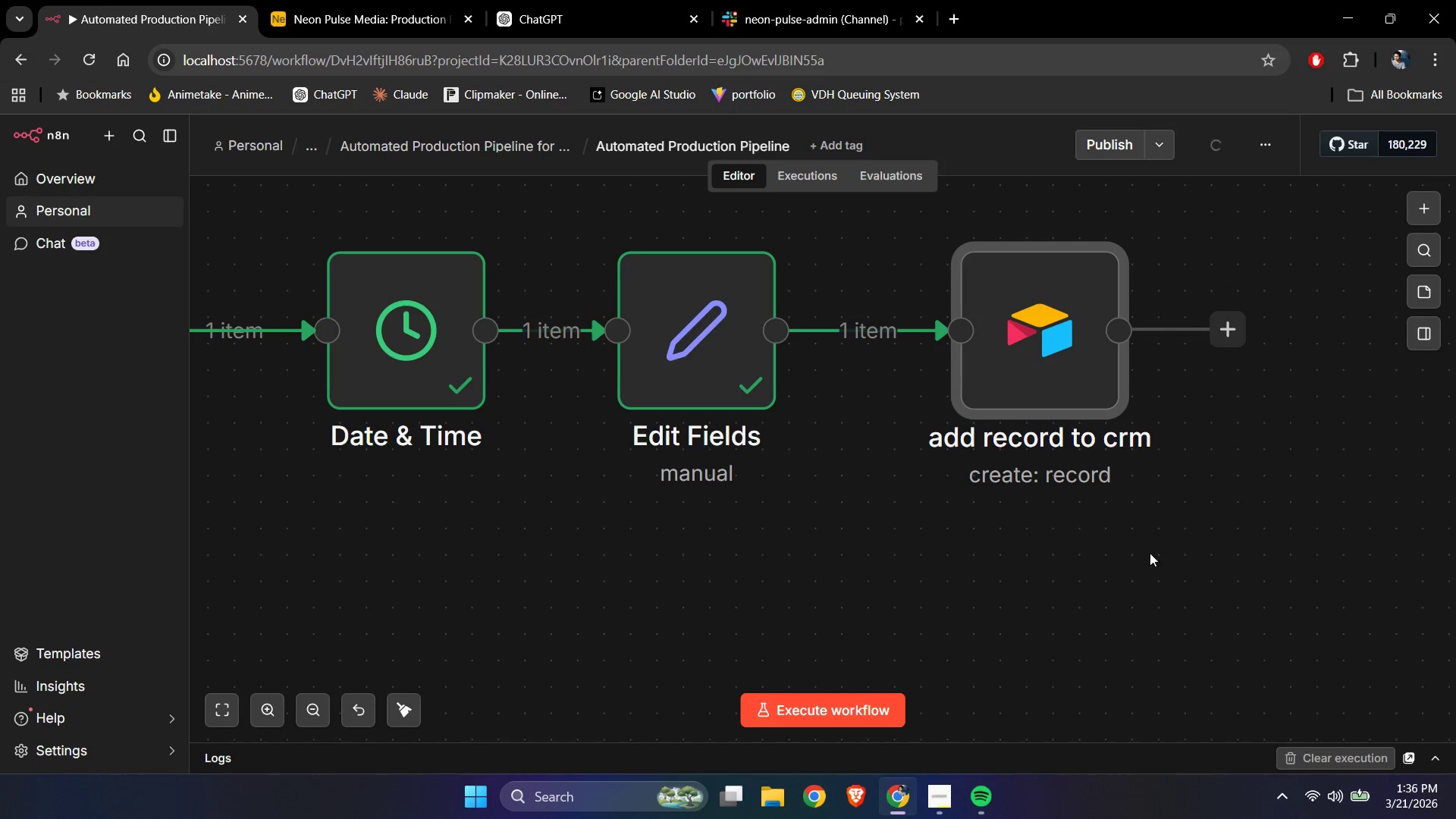 
left_click([1137, 560])
 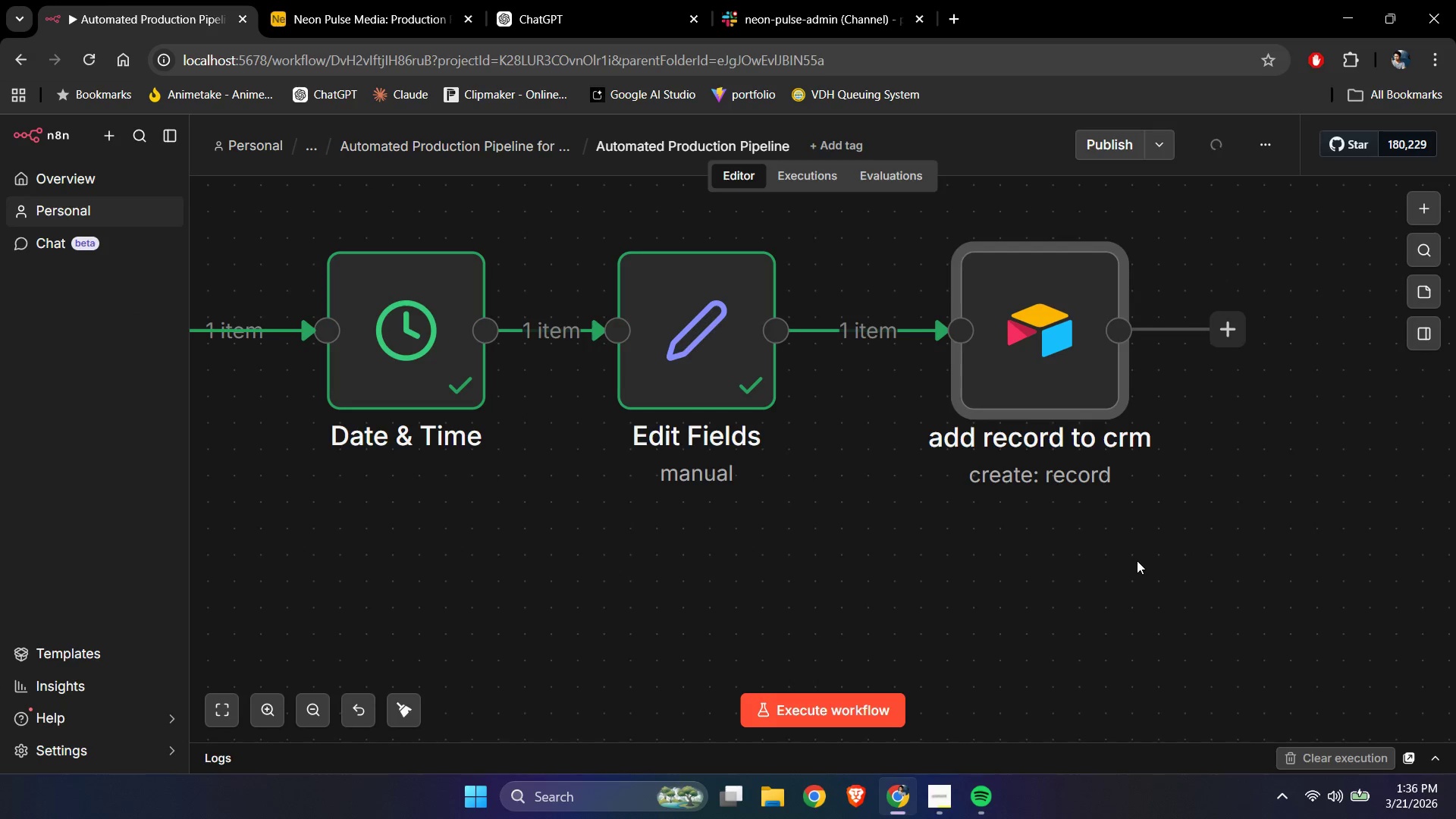 
hold_key(key=ControlLeft, duration=1.5)
scroll: coordinate [1137, 560], scroll_direction: down, amount: 5.0
 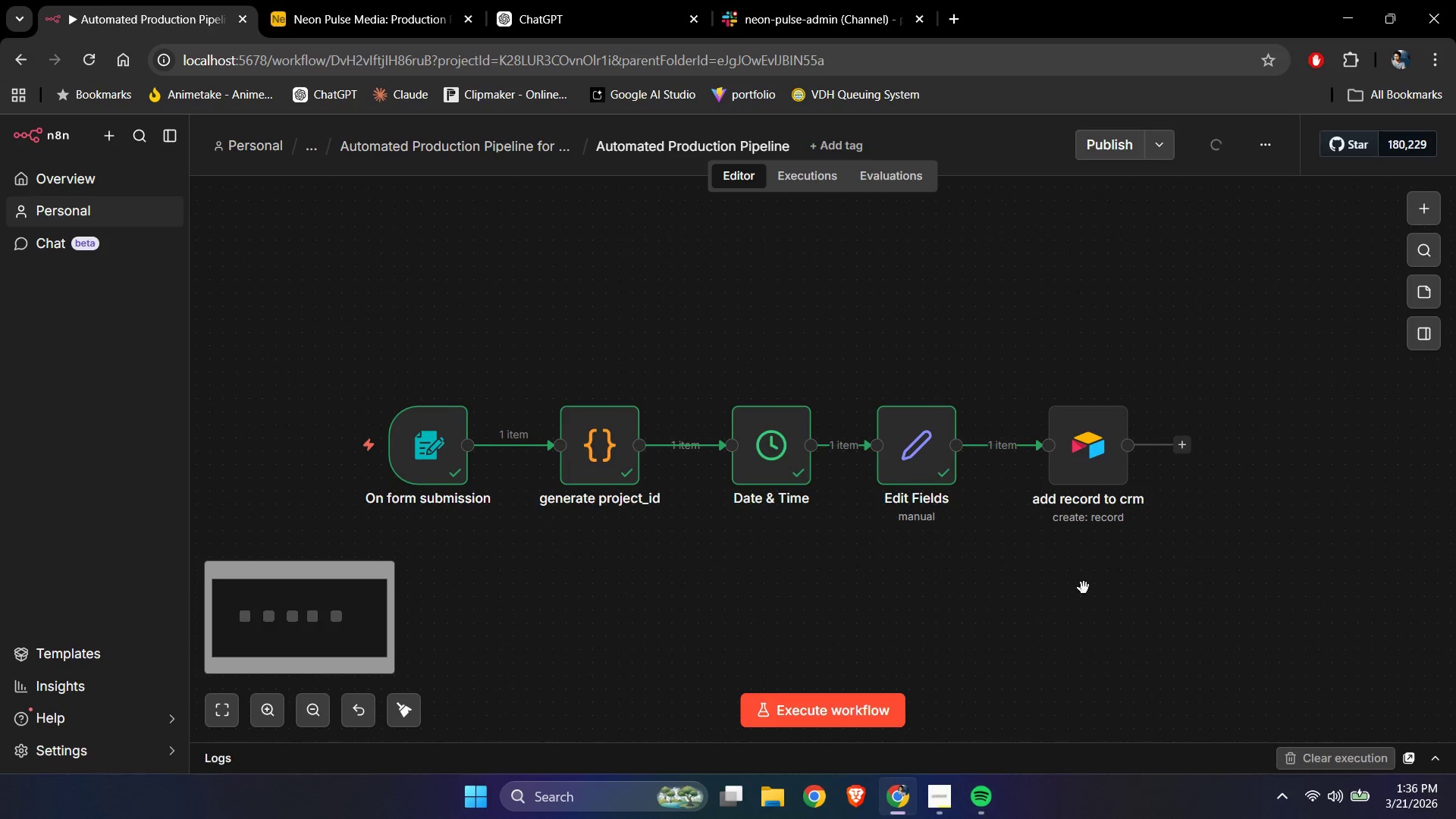 
left_click_drag(start_coordinate=[1090, 598], to_coordinate=[1038, 551])
 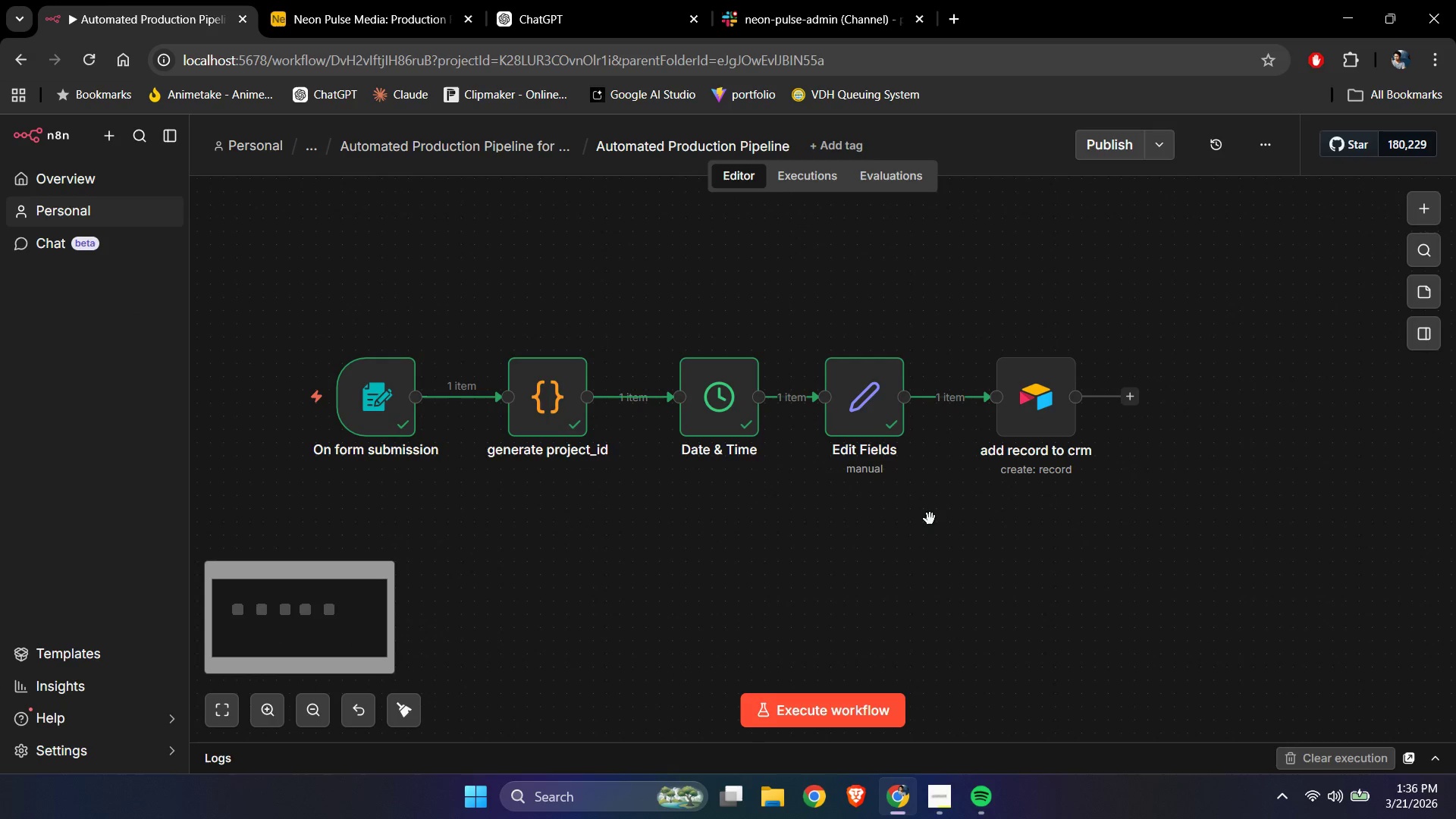 
key(Control+ControlLeft)
 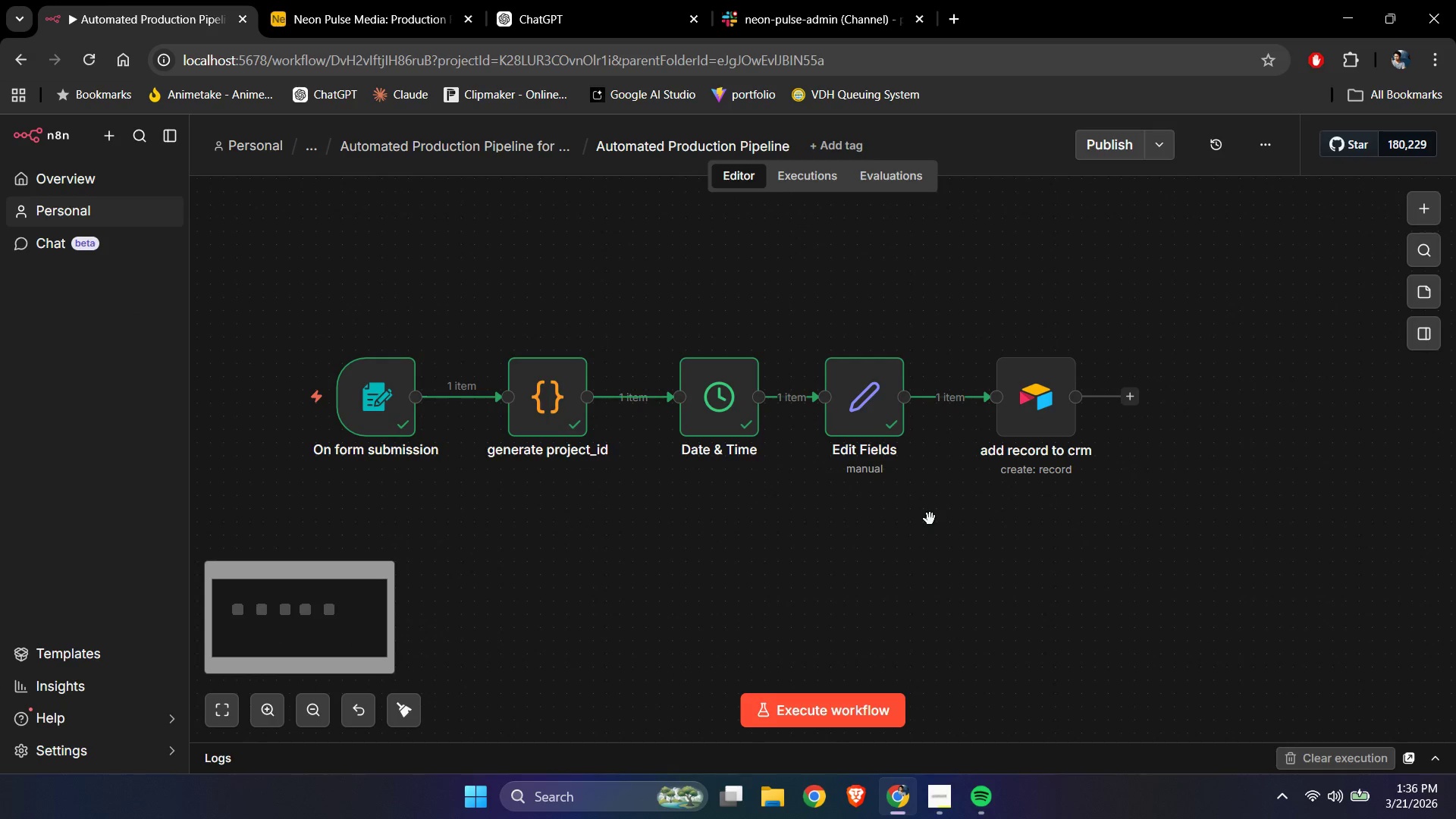 
key(Control+ControlLeft)
 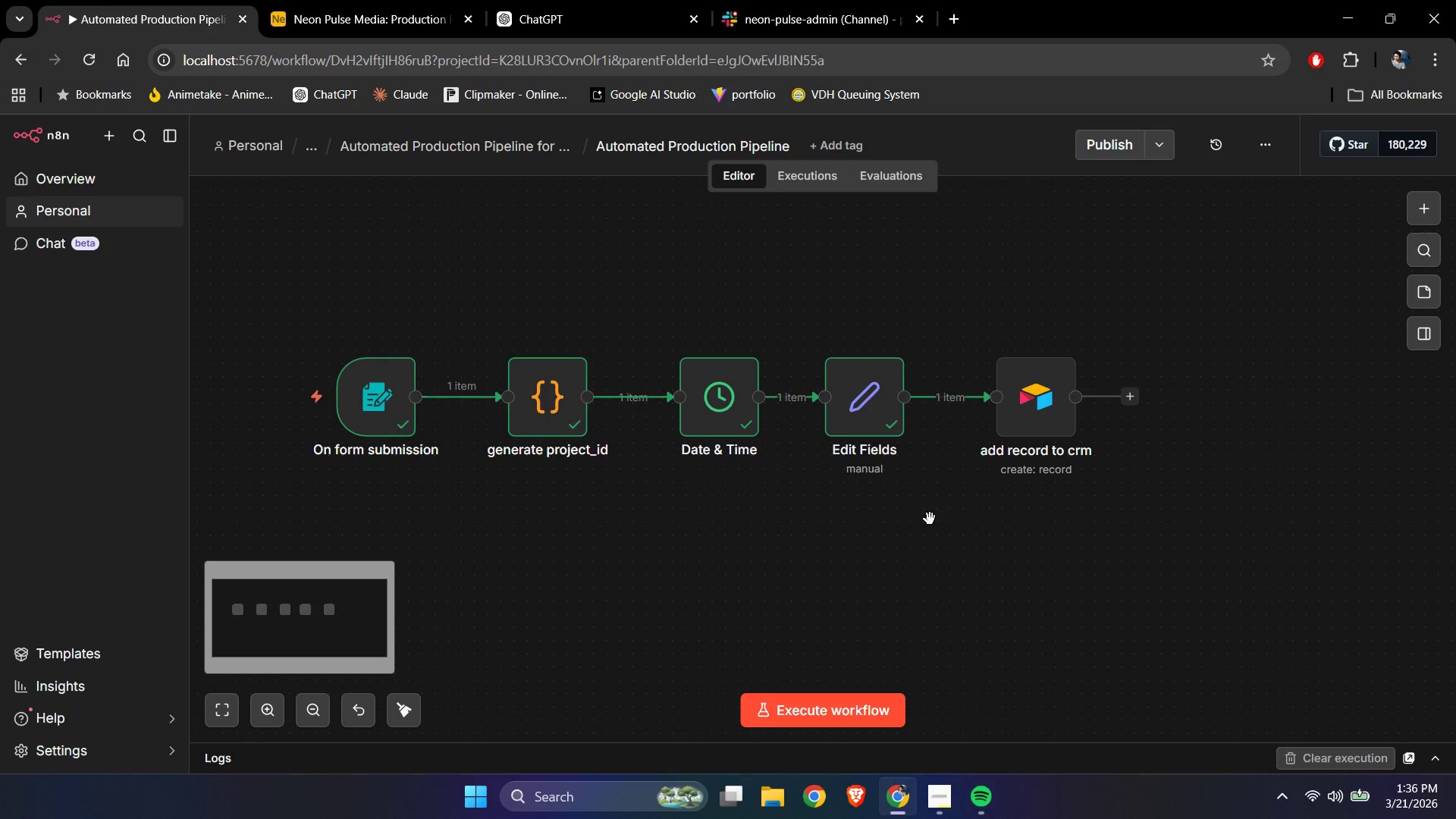 
key(Control+ControlLeft)
 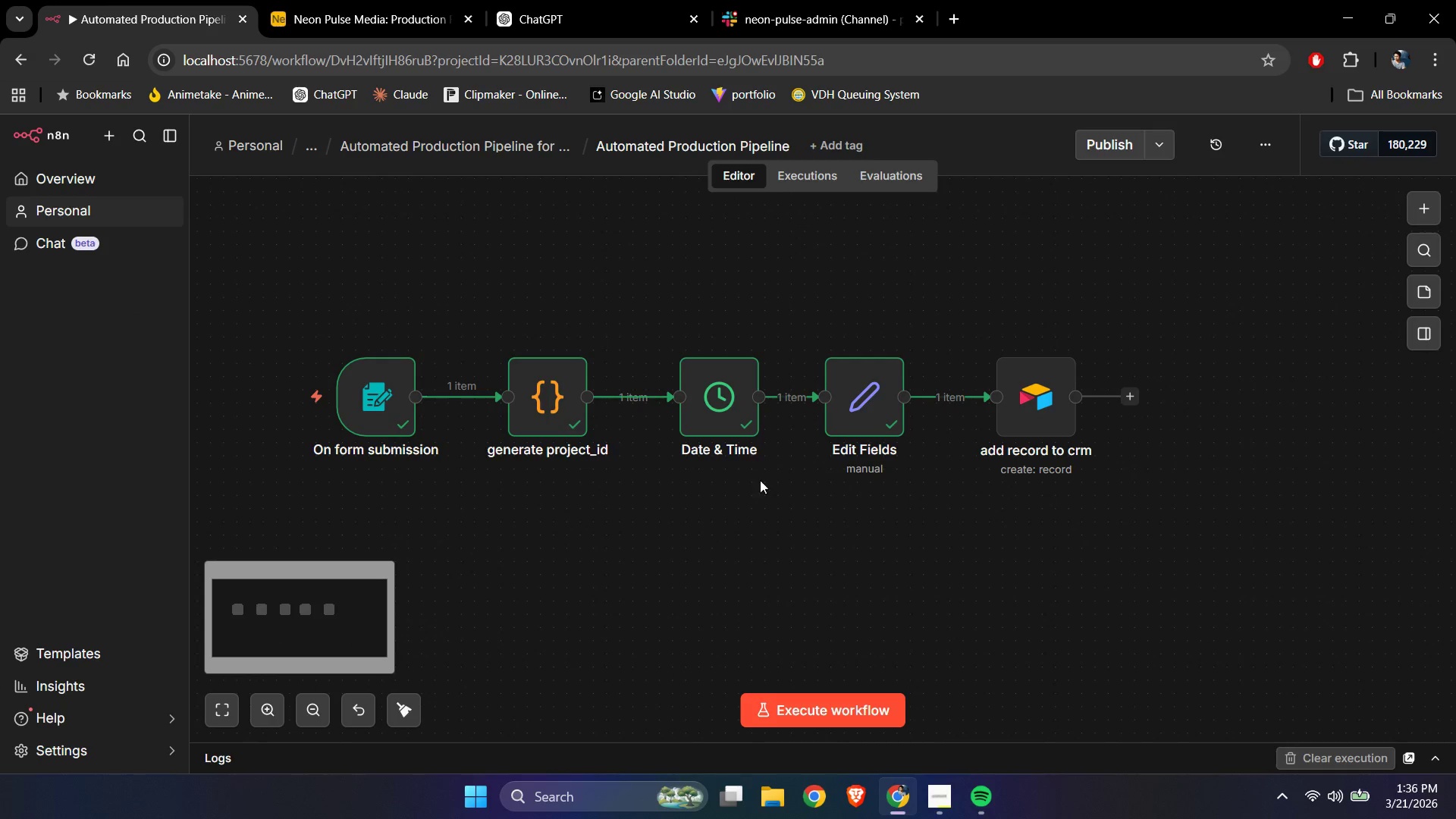 
key(Control+ControlLeft)
 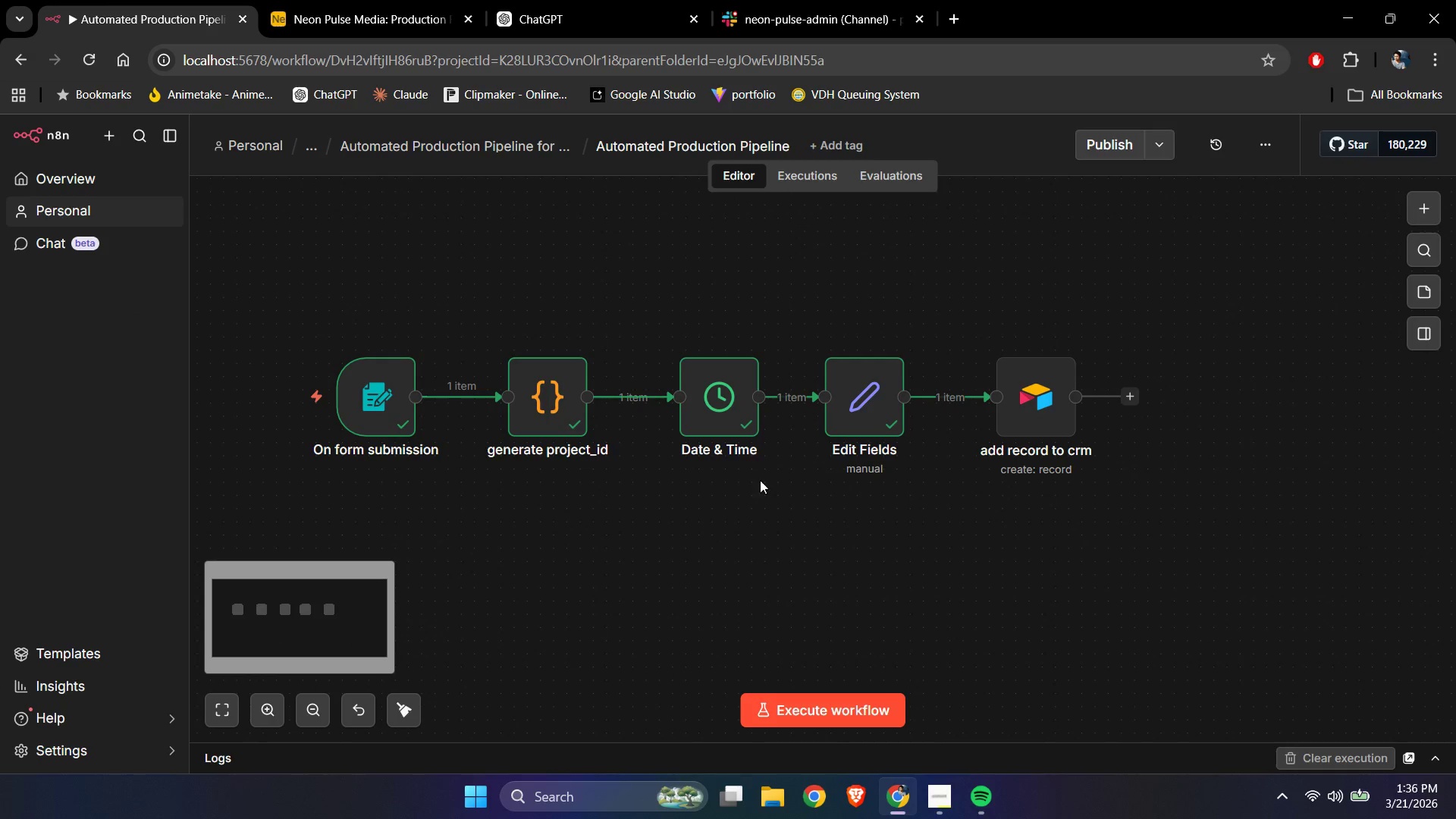 
key(Control+ControlLeft)
 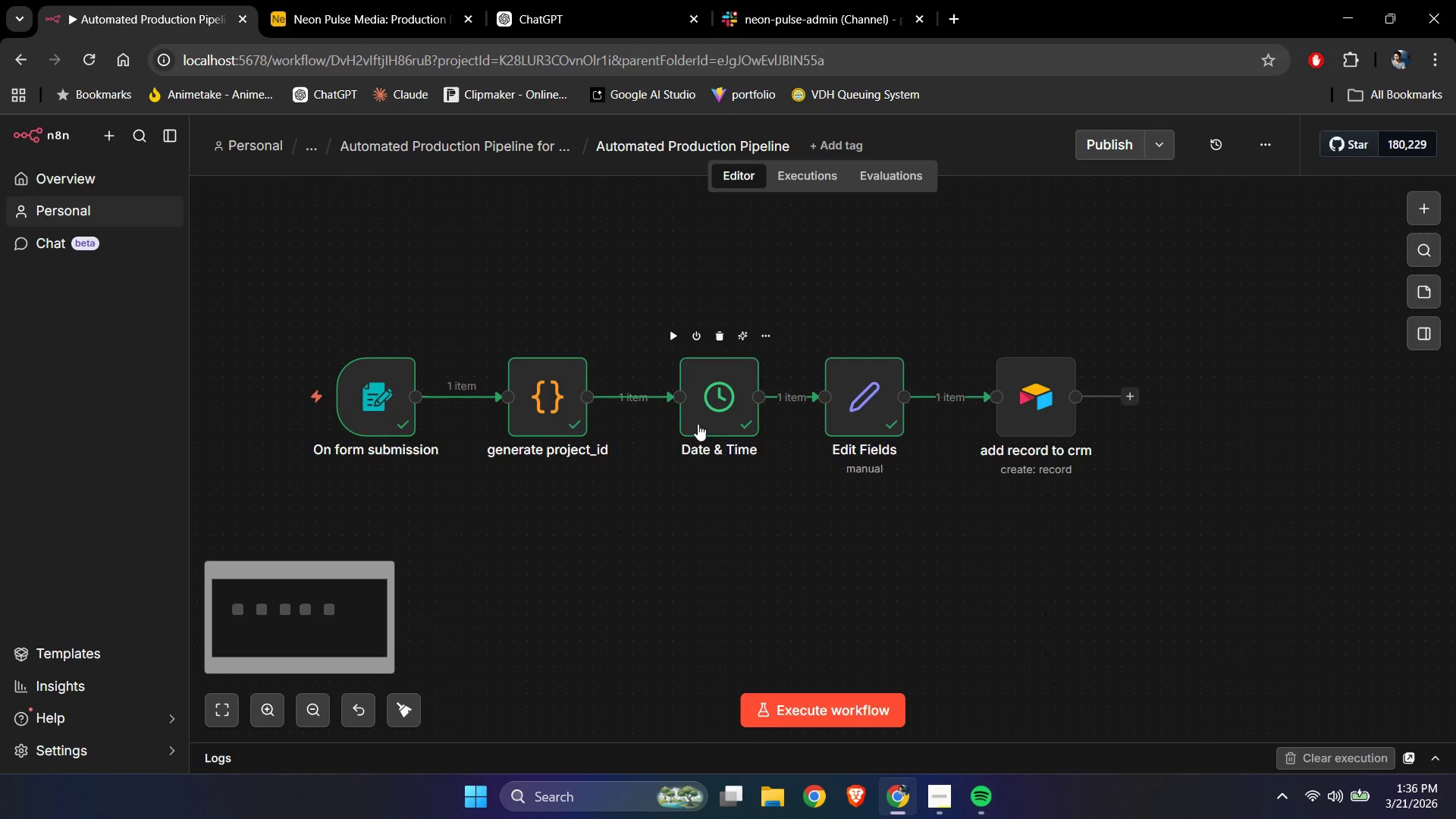 
double_click([698, 424])
 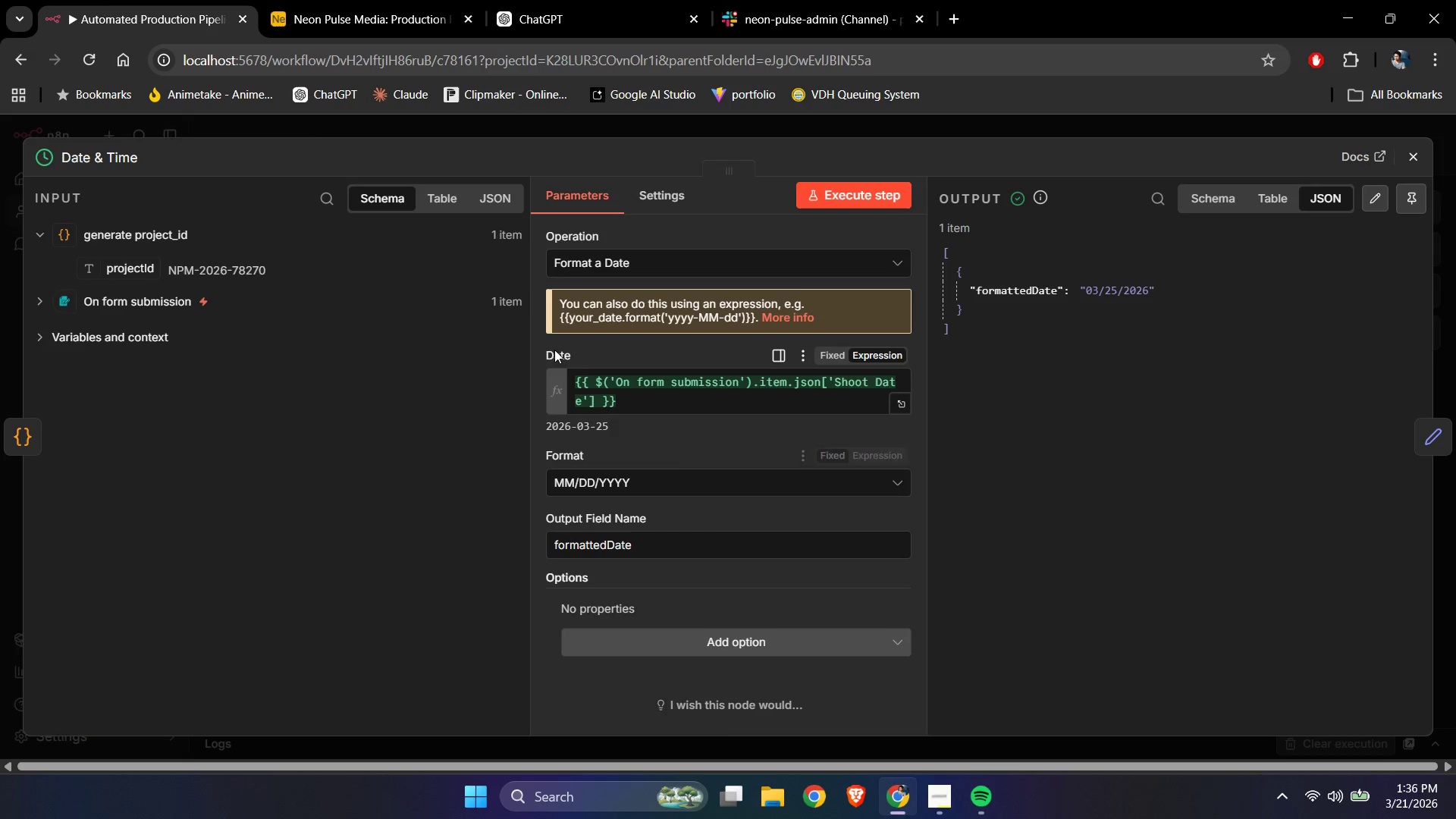 
left_click([93, 162])
 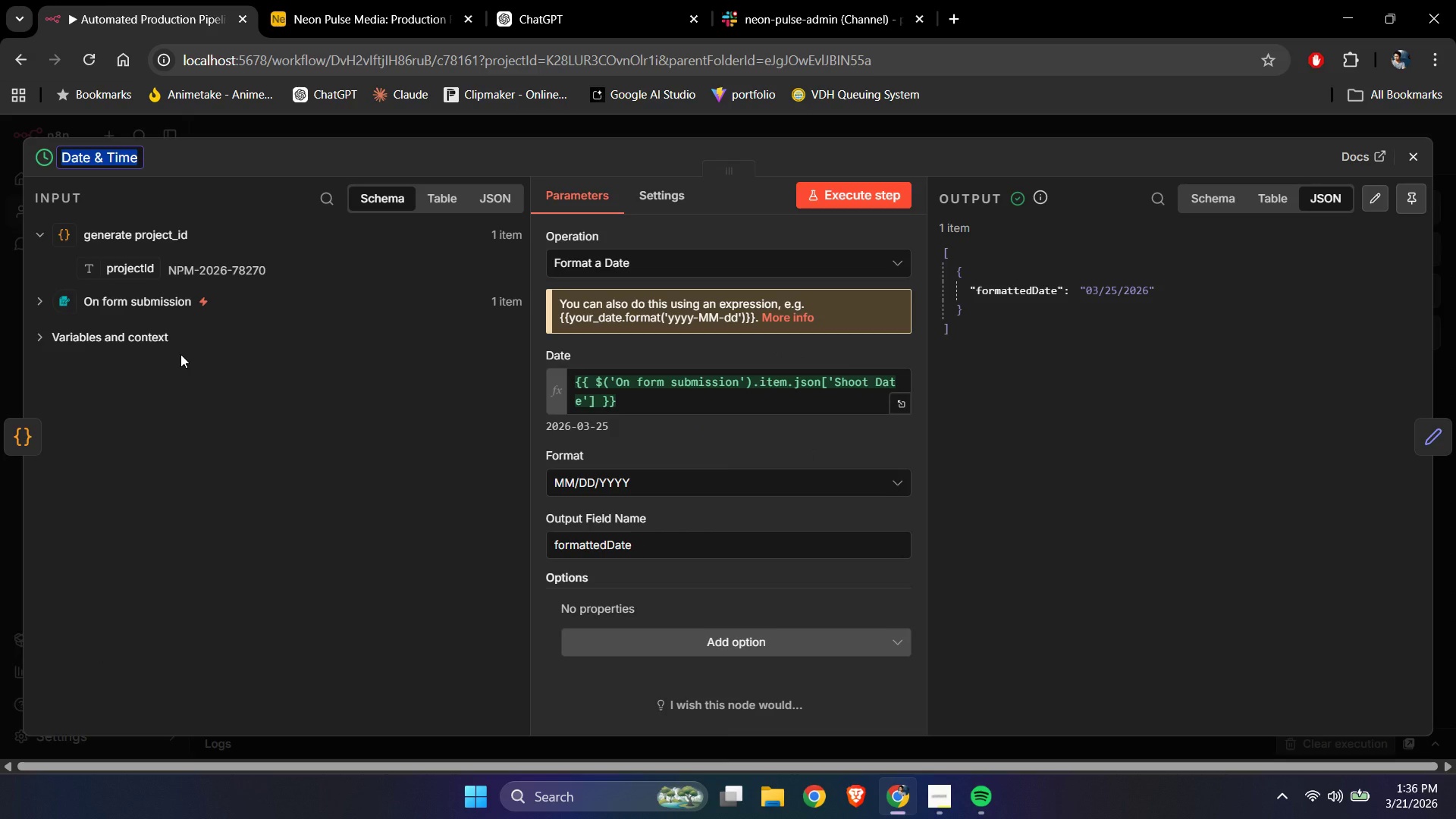 
type(format correct date)
 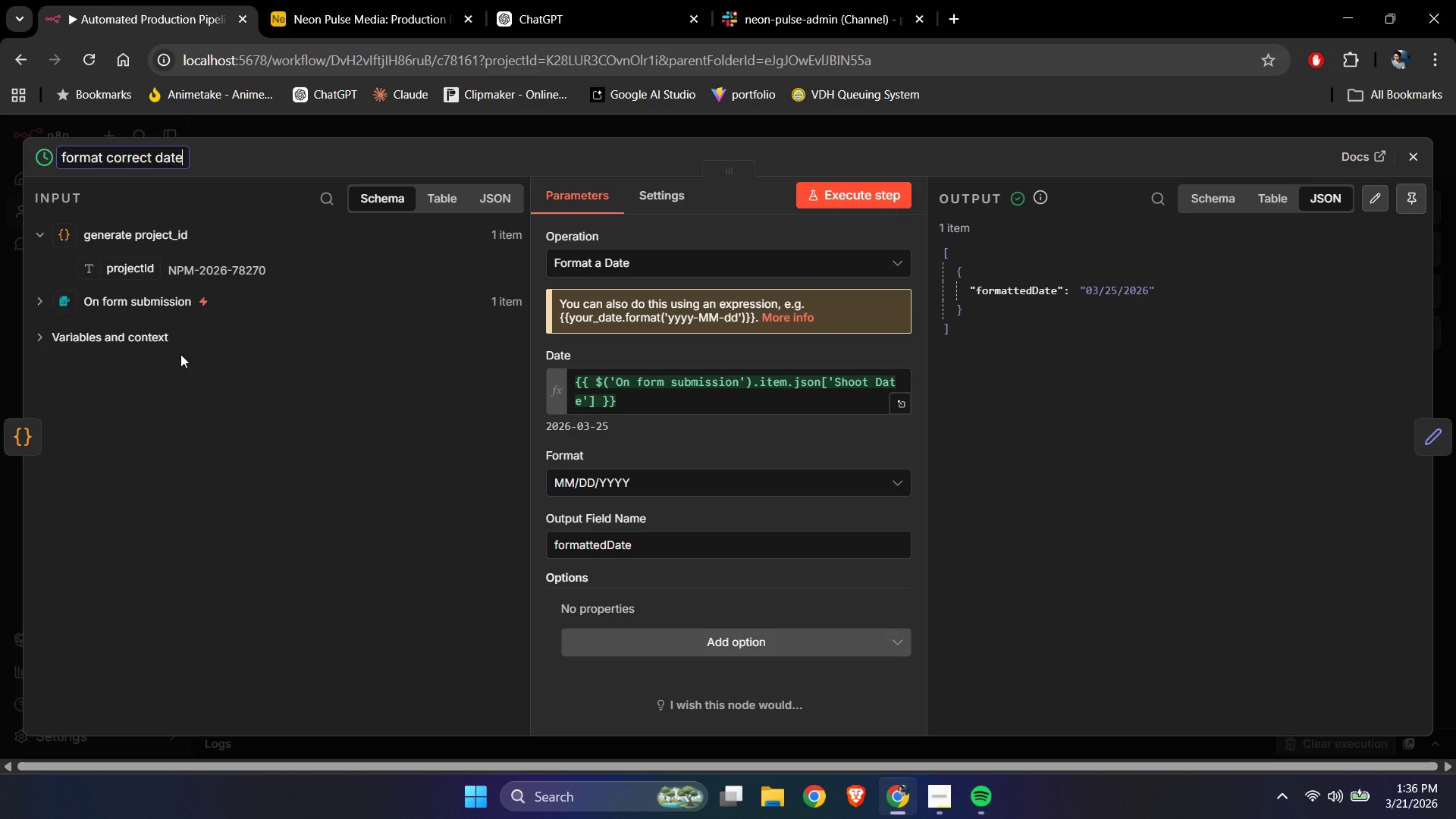 
key(Control+ControlLeft)
 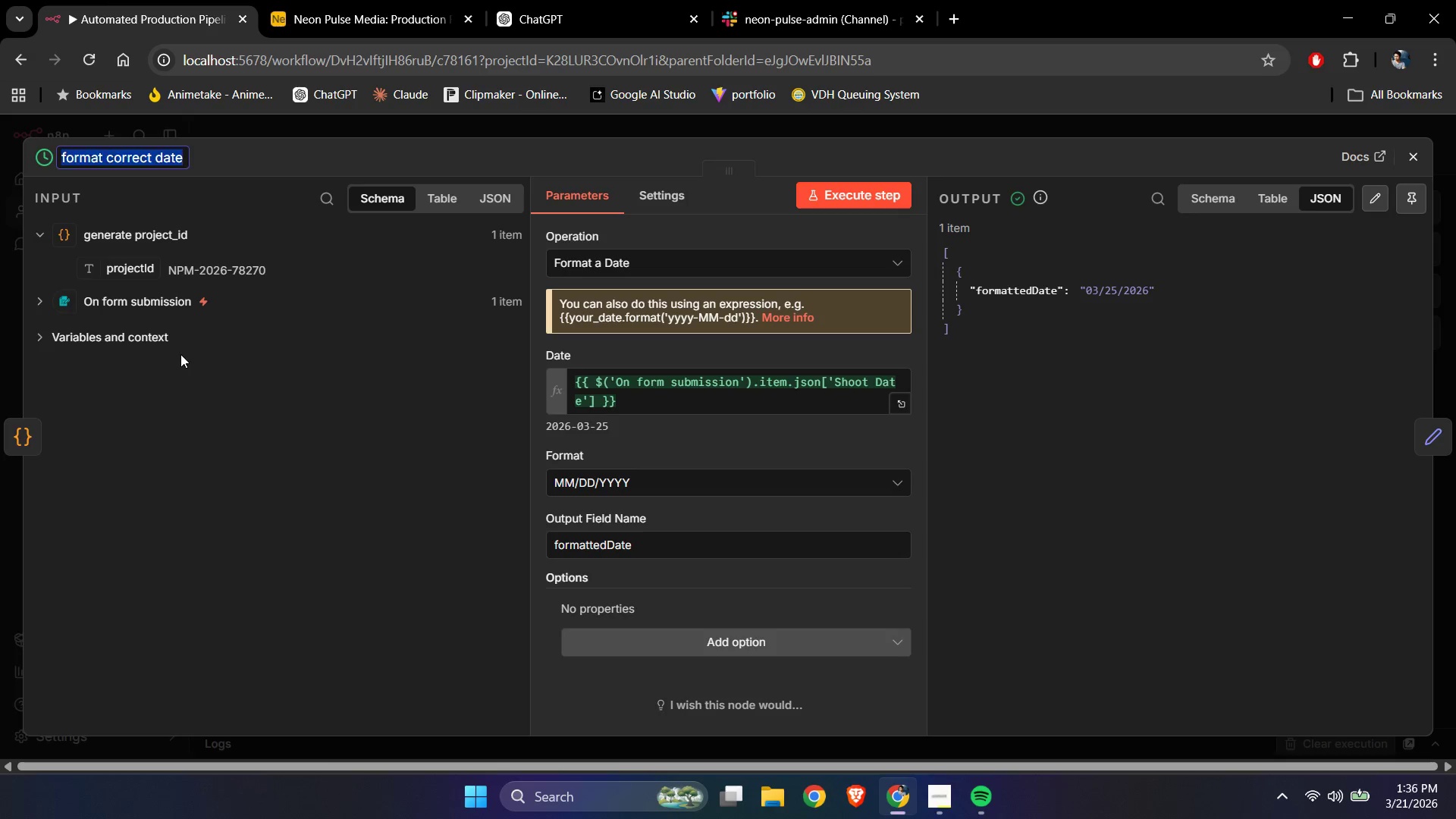 
key(Control+A)
 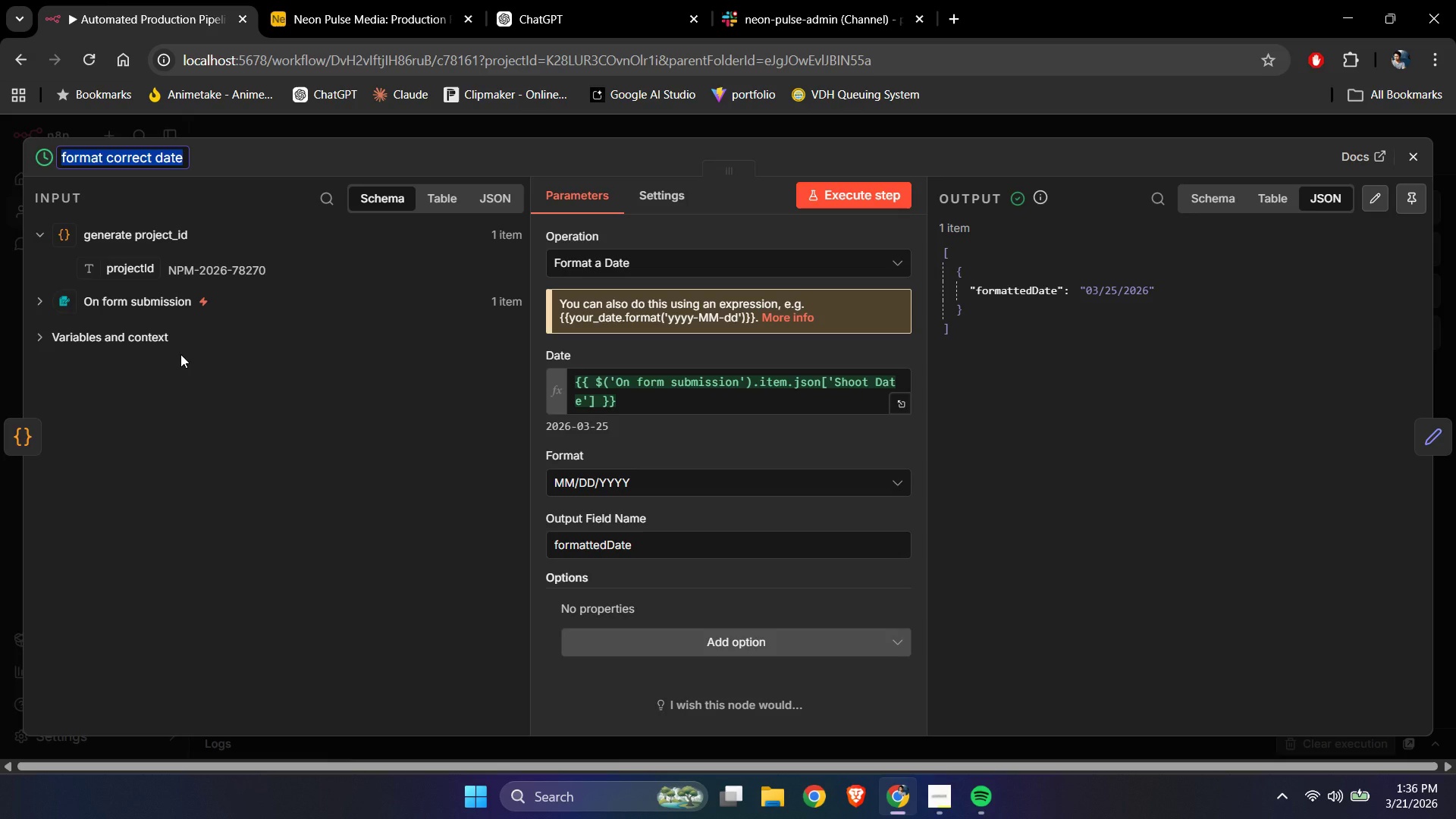 
type(refoi)
key(Backspace)
type(rmat date format)
 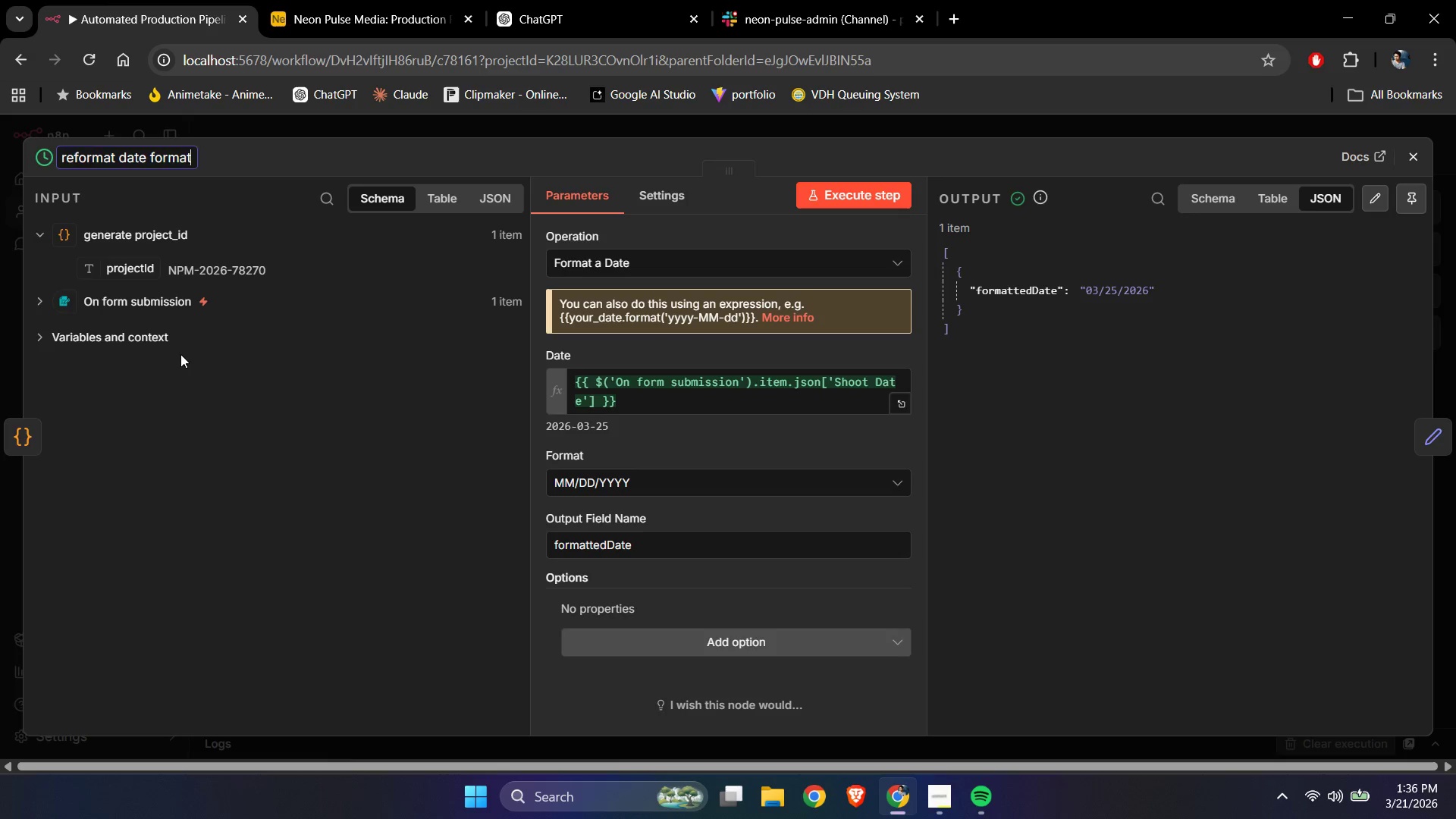 
key(Enter)
 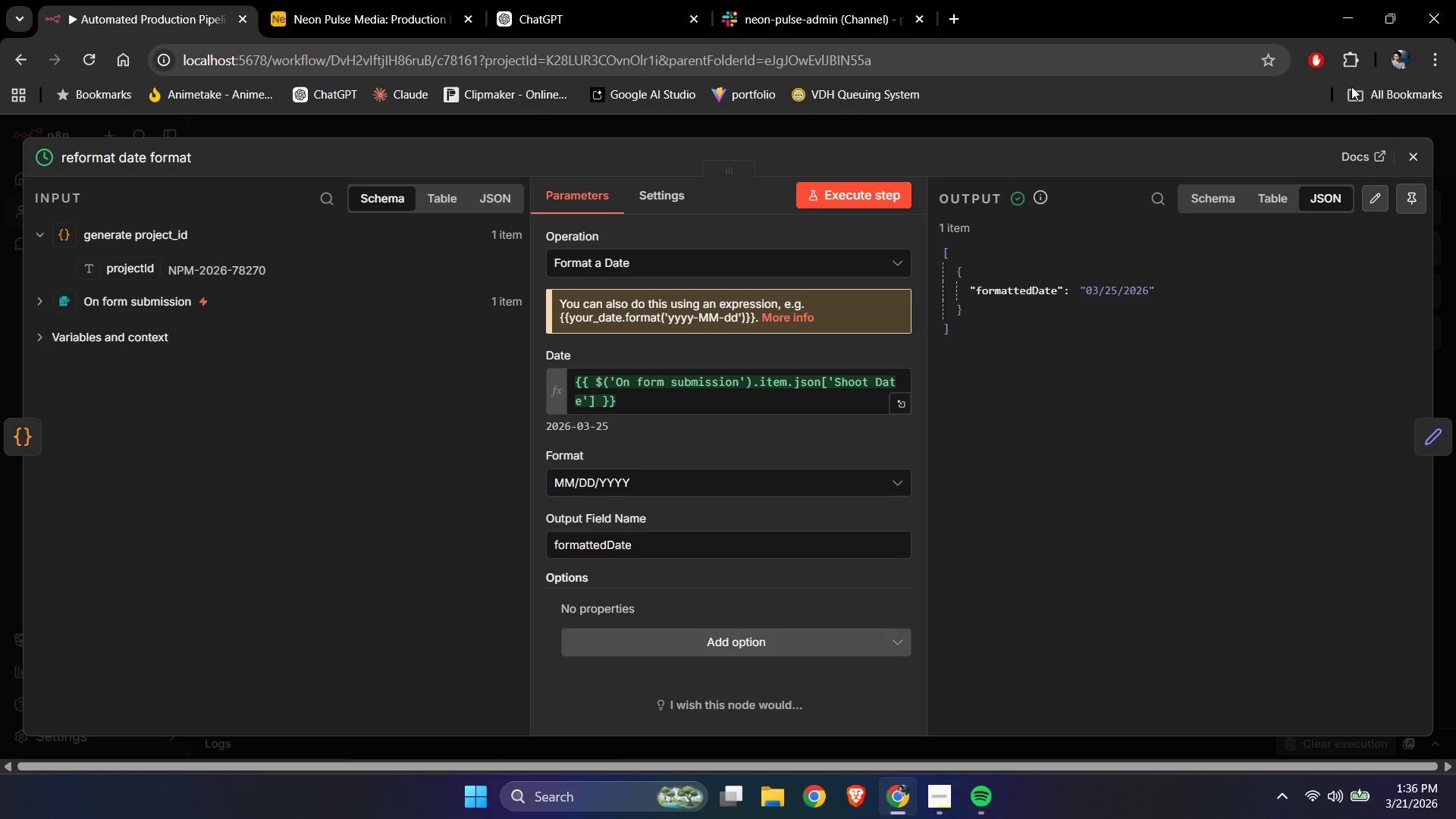 
left_click([1426, 162])
 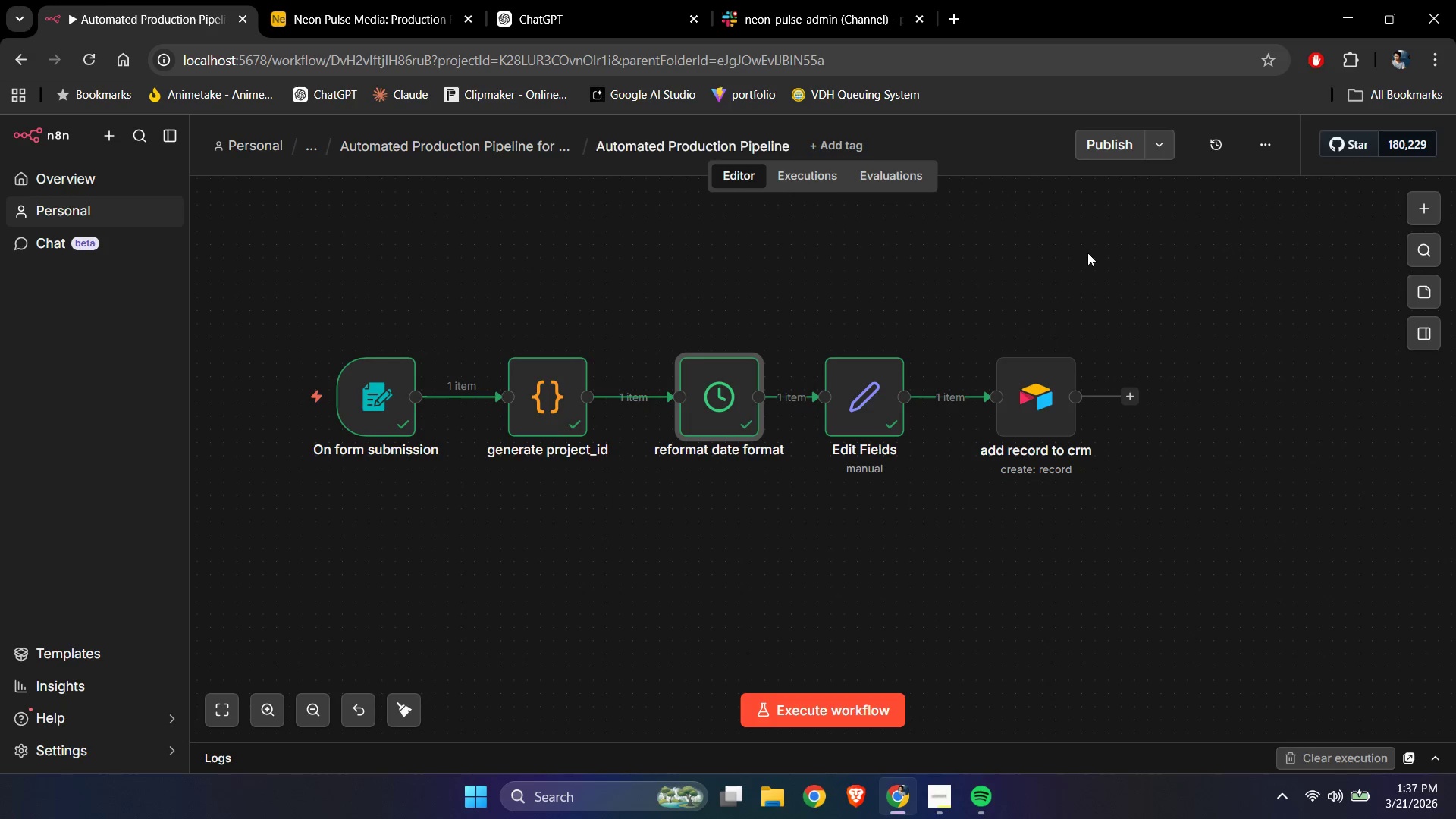 
left_click([1087, 253])
 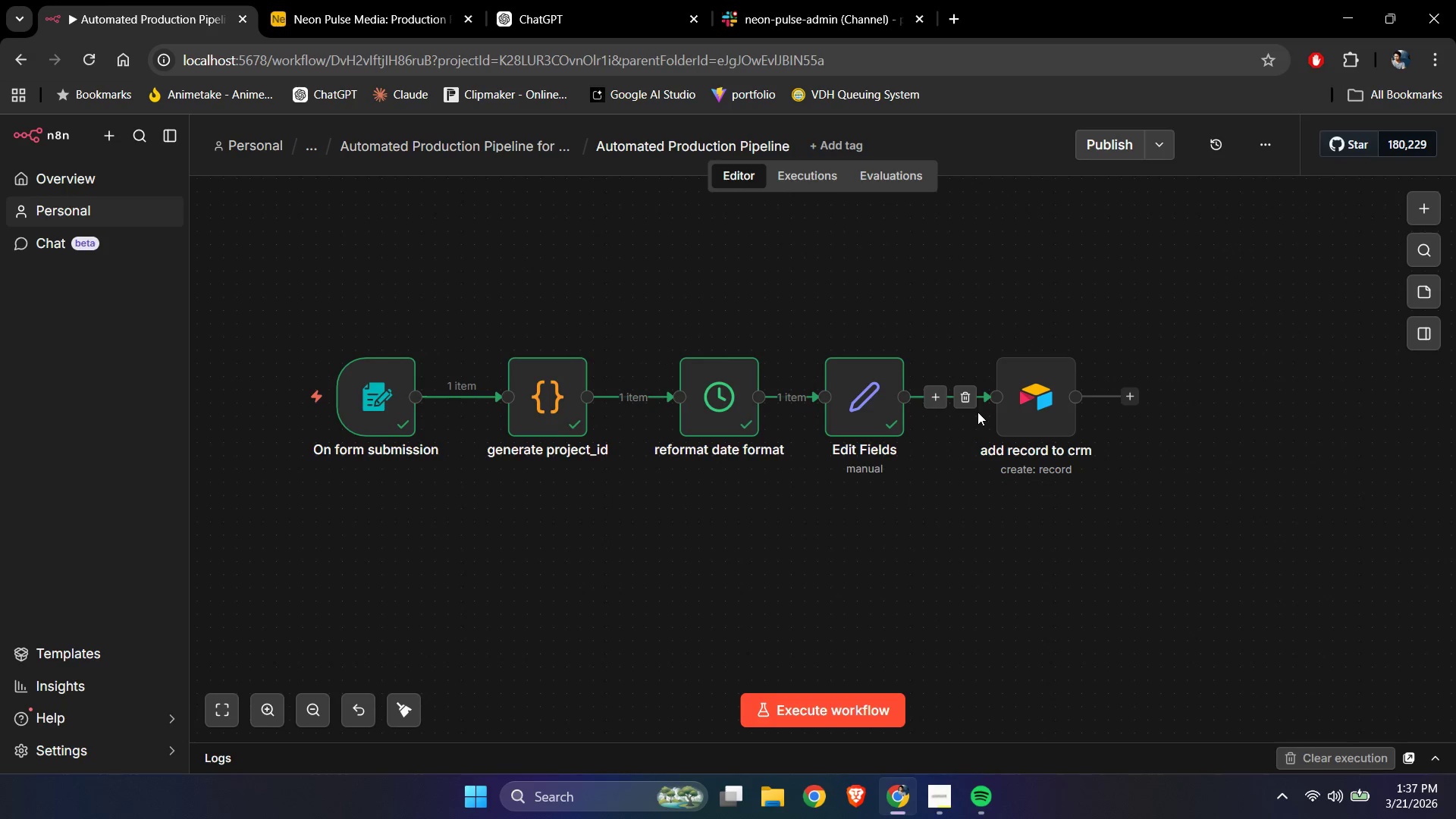 
mouse_move([1056, 445])
 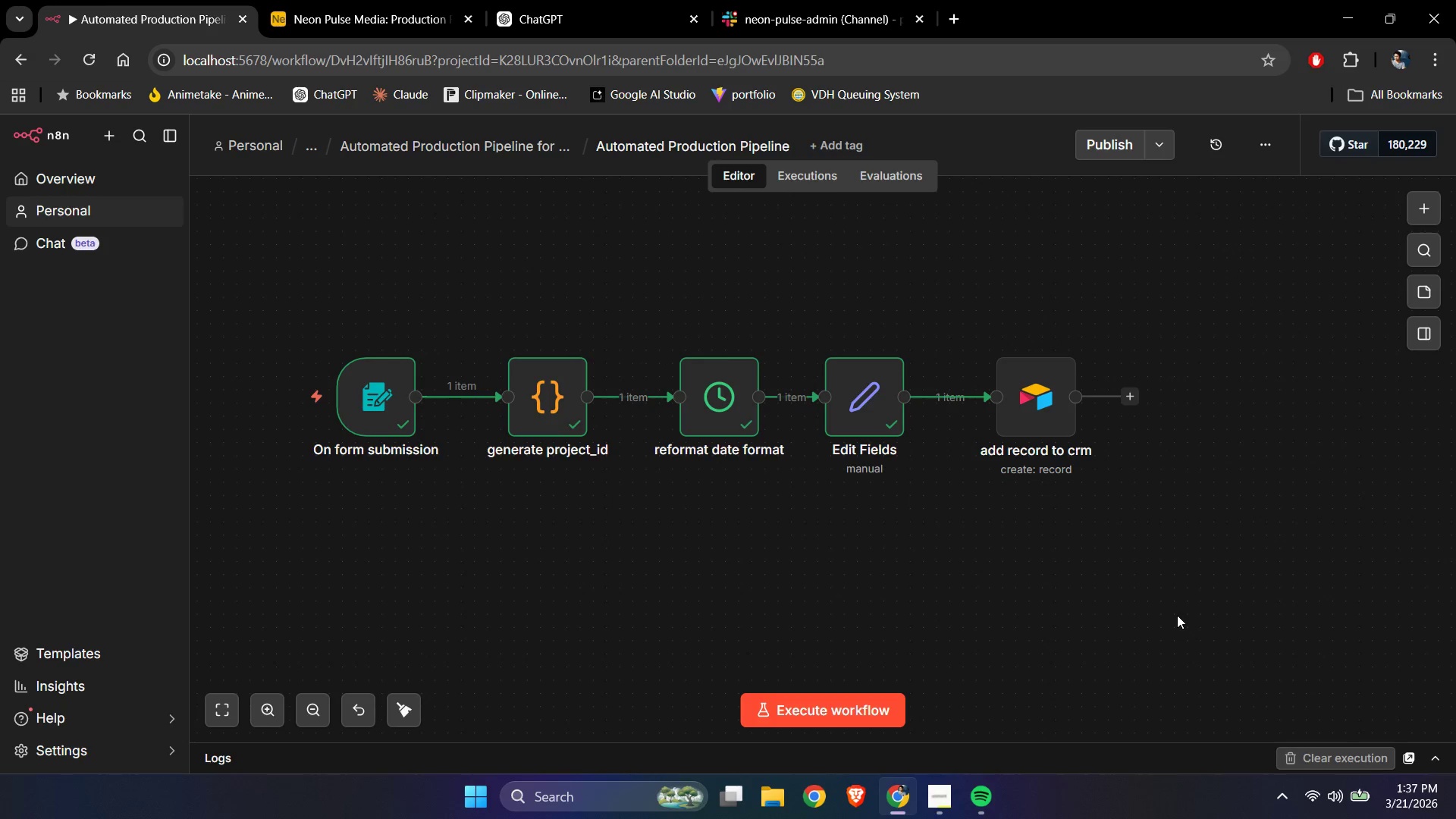 
left_click([1177, 615])
 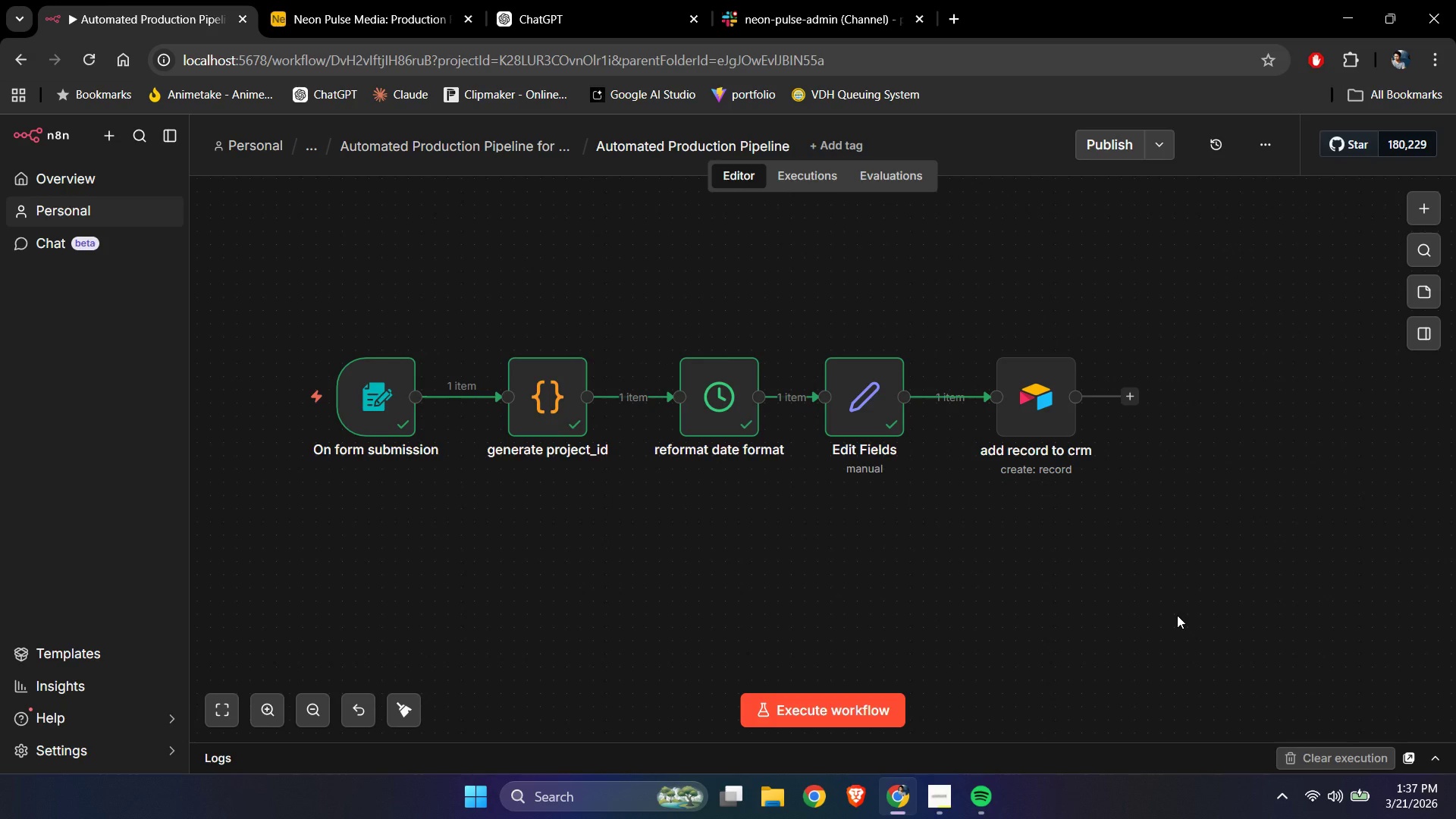 
wait(9.95)
 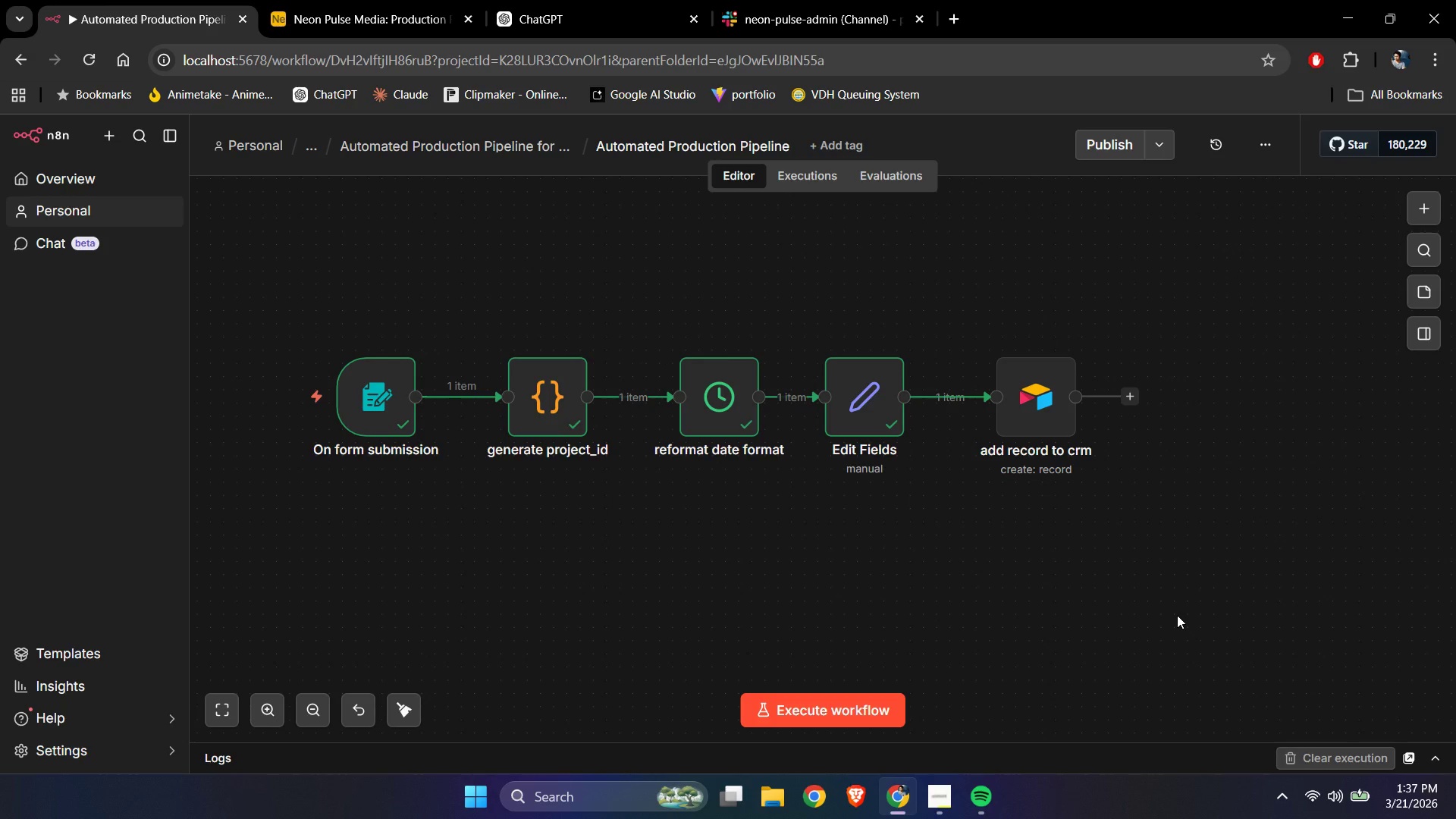 
left_click([1177, 615])
 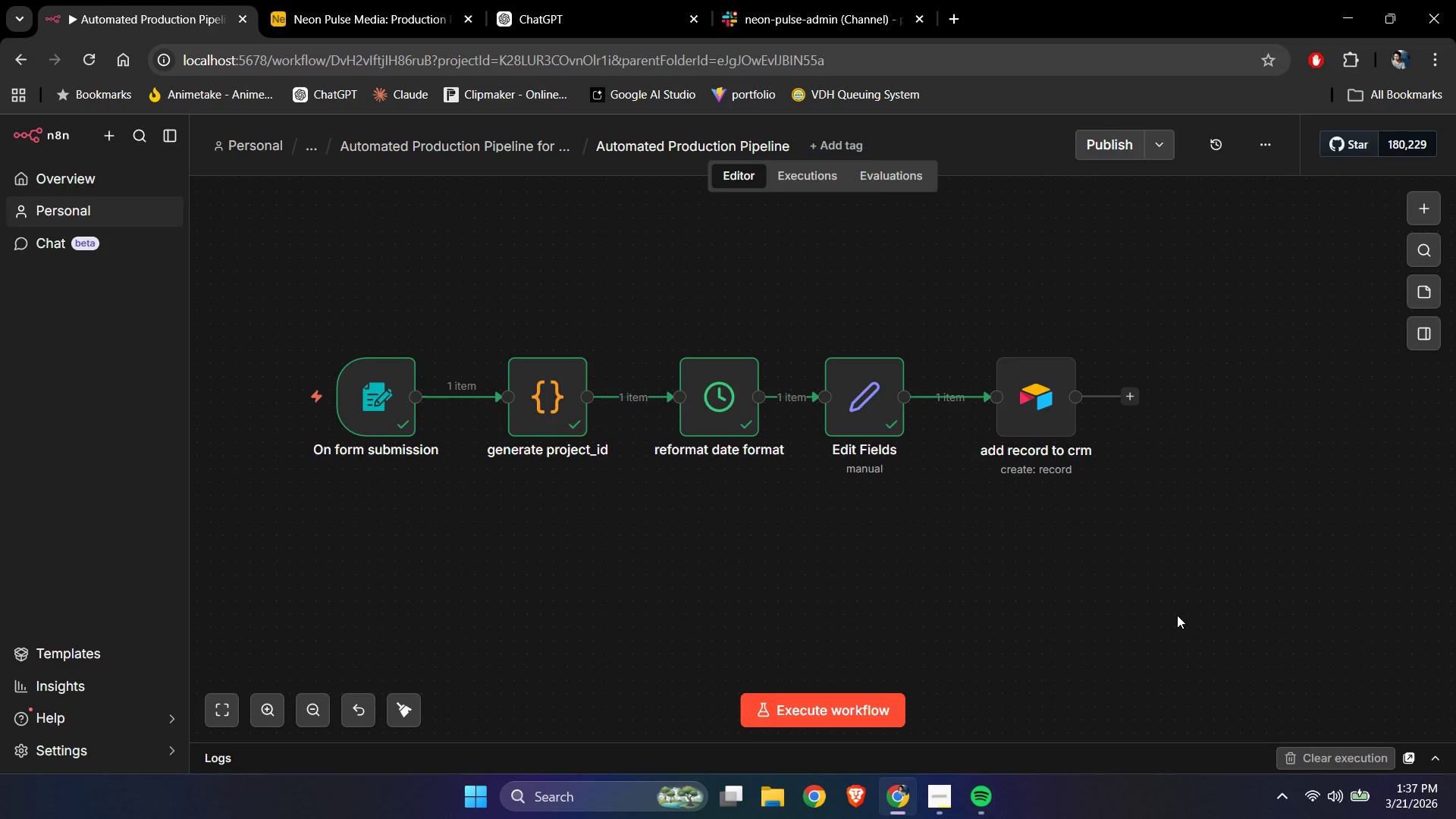 
hold_key(key=ControlLeft, duration=1.03)
left_click_drag(start_coordinate=[1188, 612], to_coordinate=[1077, 594])
 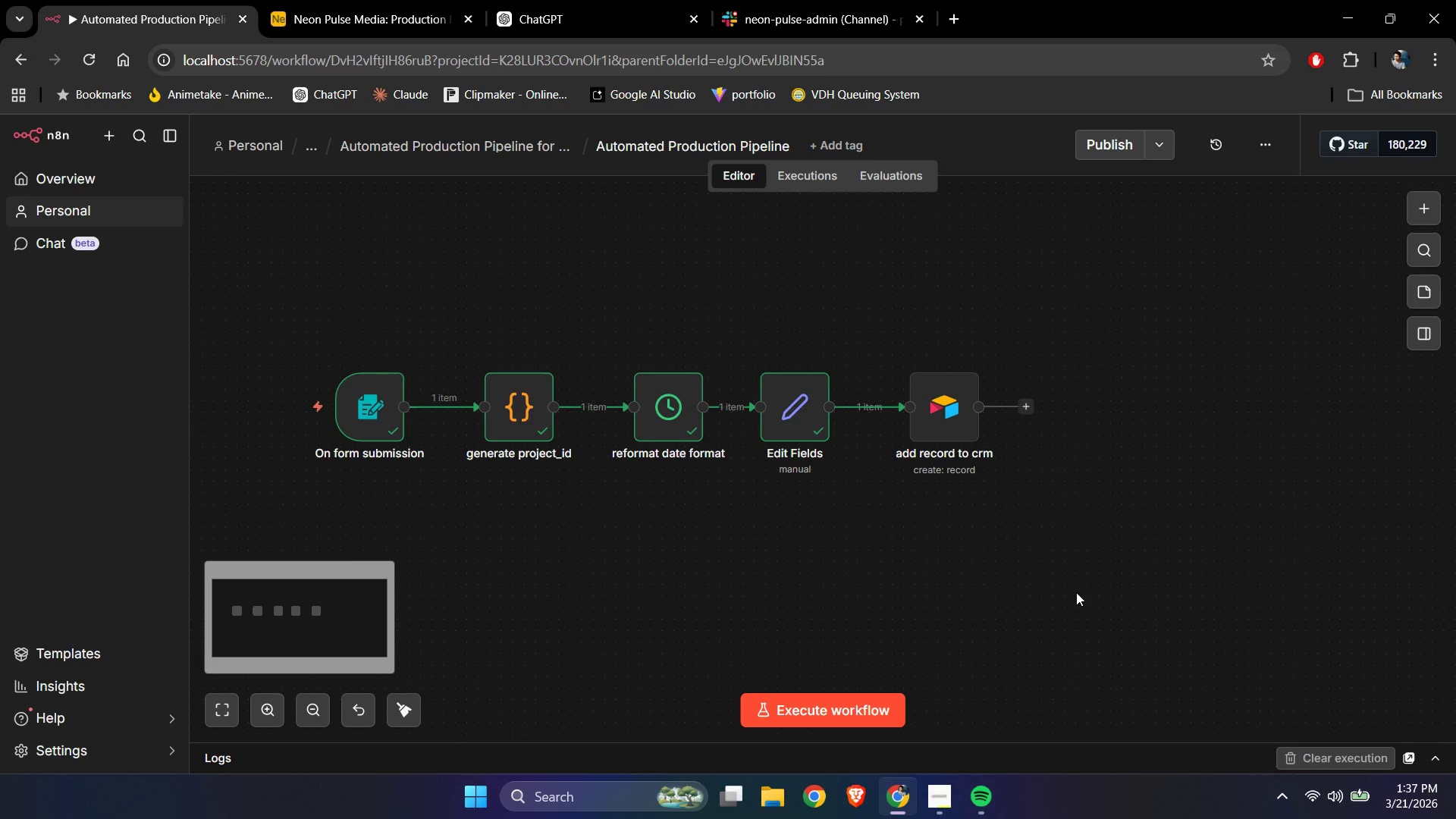 
scroll: coordinate [1177, 615], scroll_direction: down, amount: 1.0
 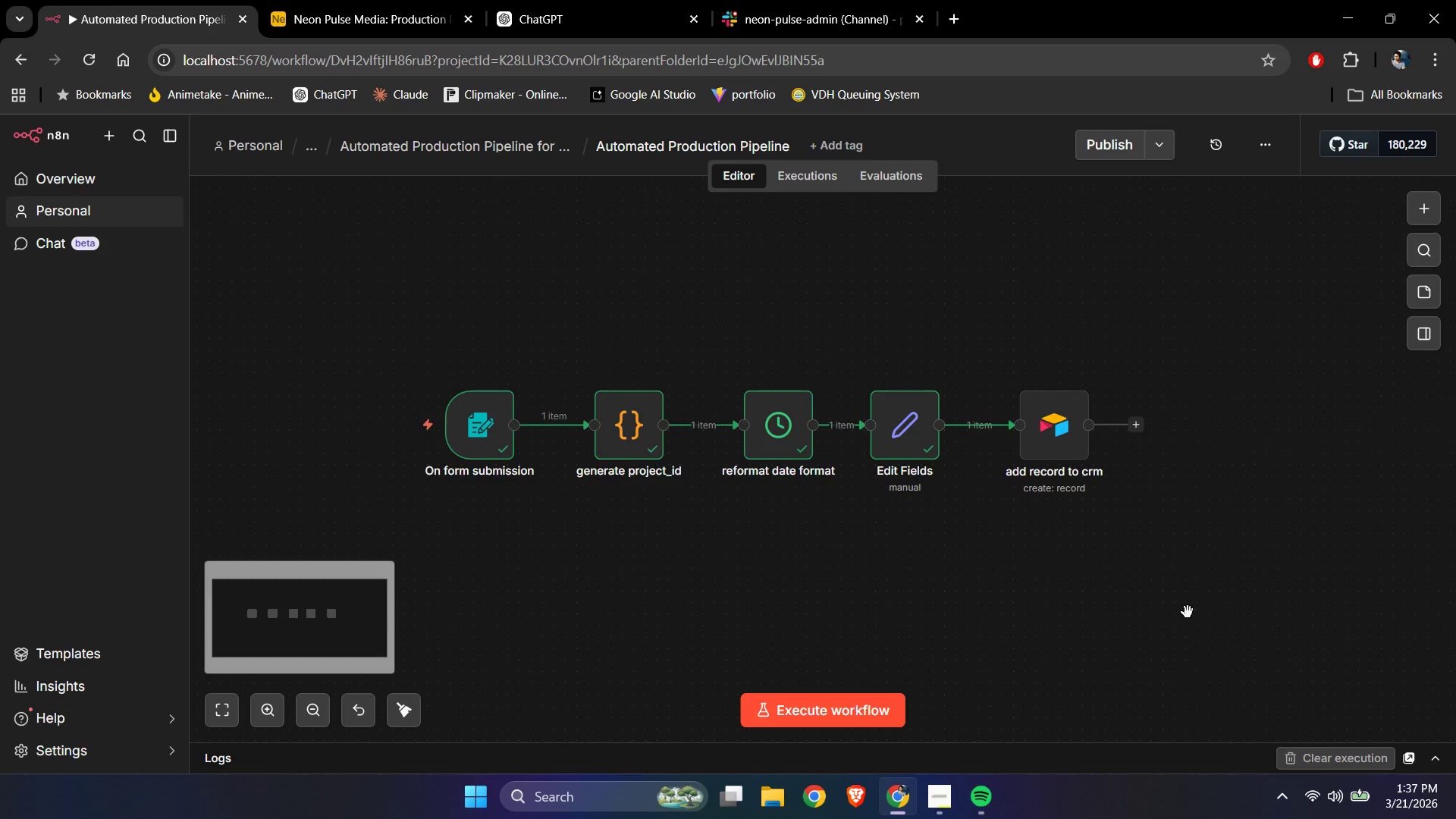 
left_click([1076, 592])
 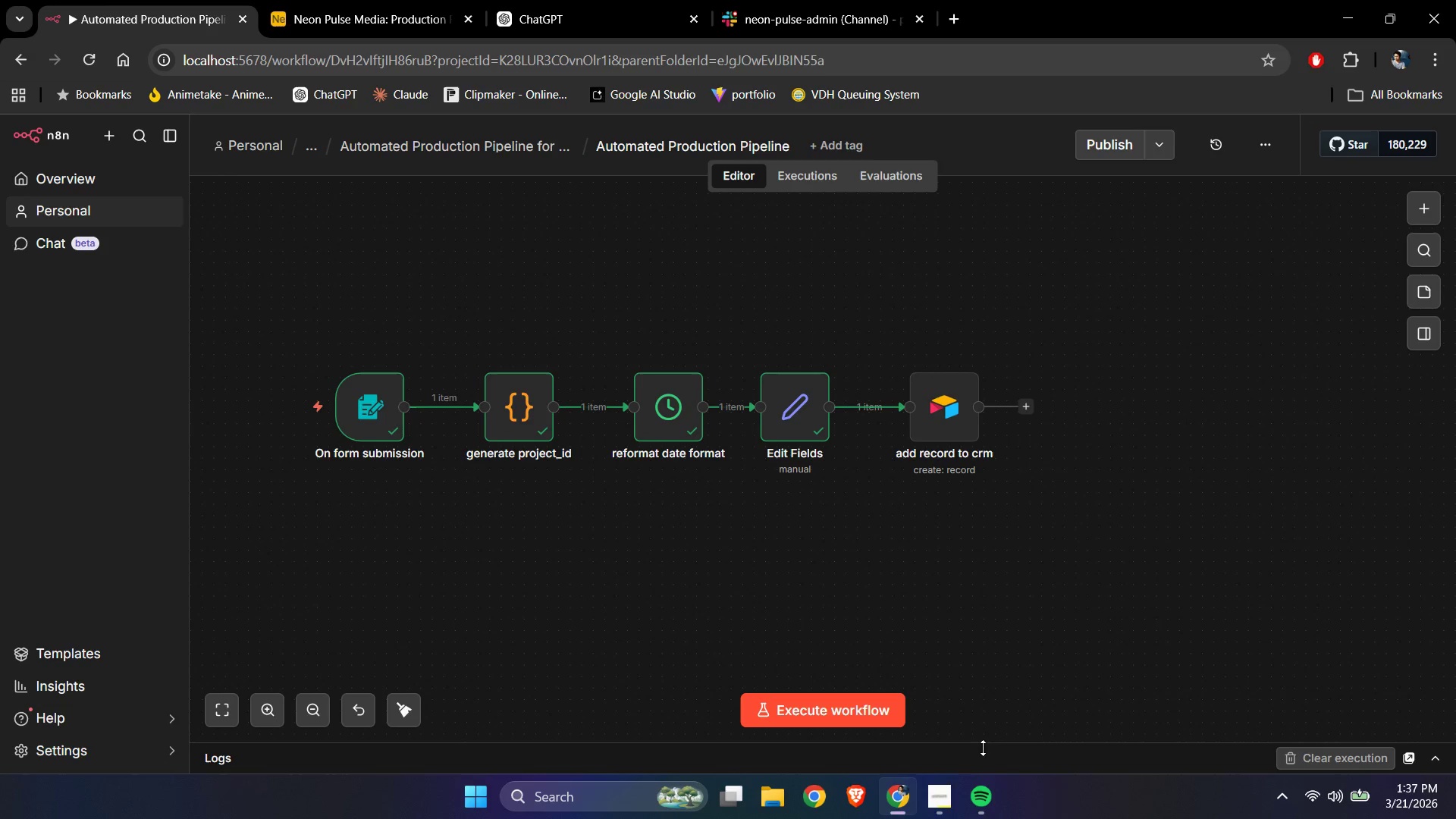 
left_click([927, 795])
 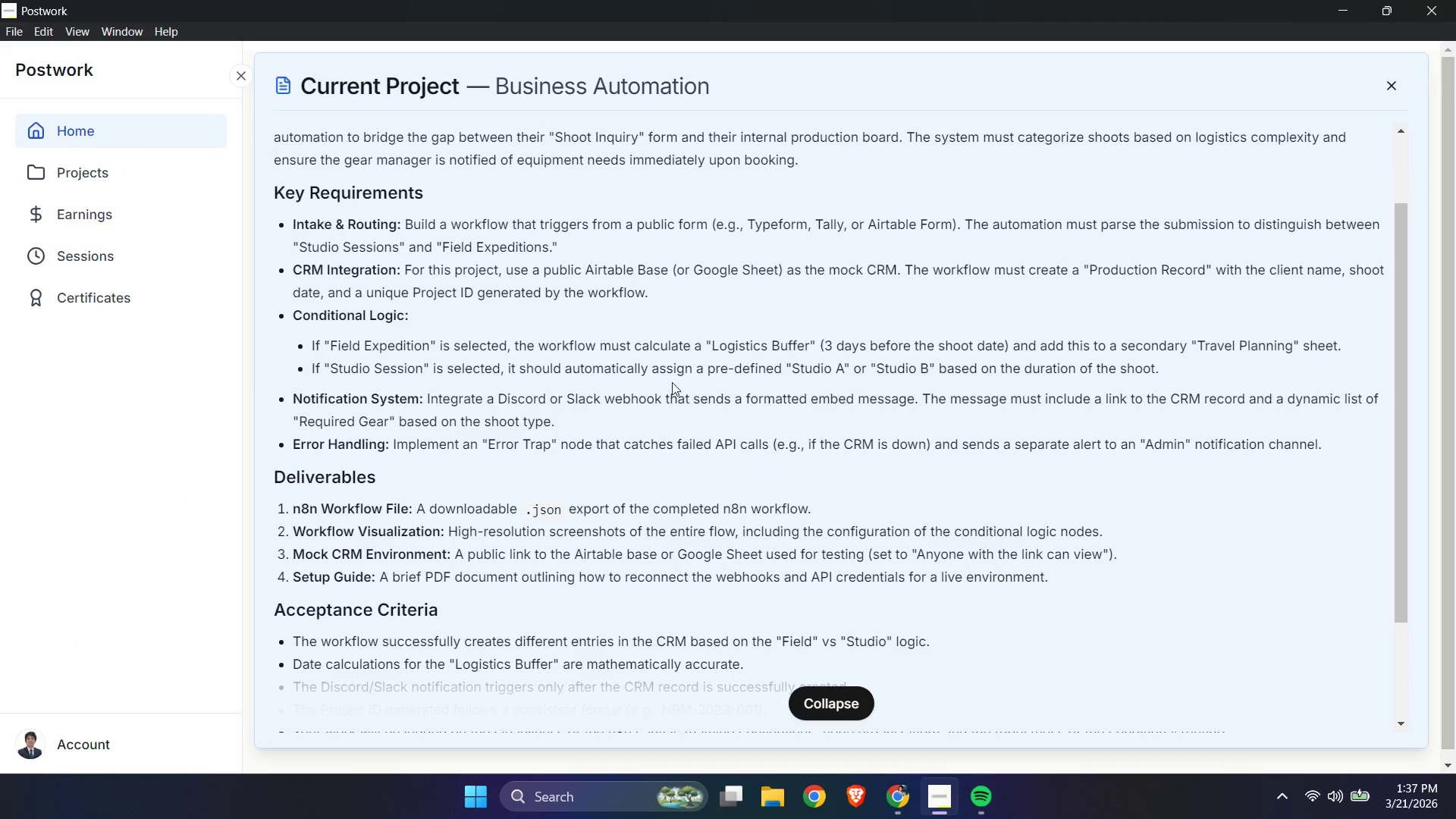 
wait(8.77)
 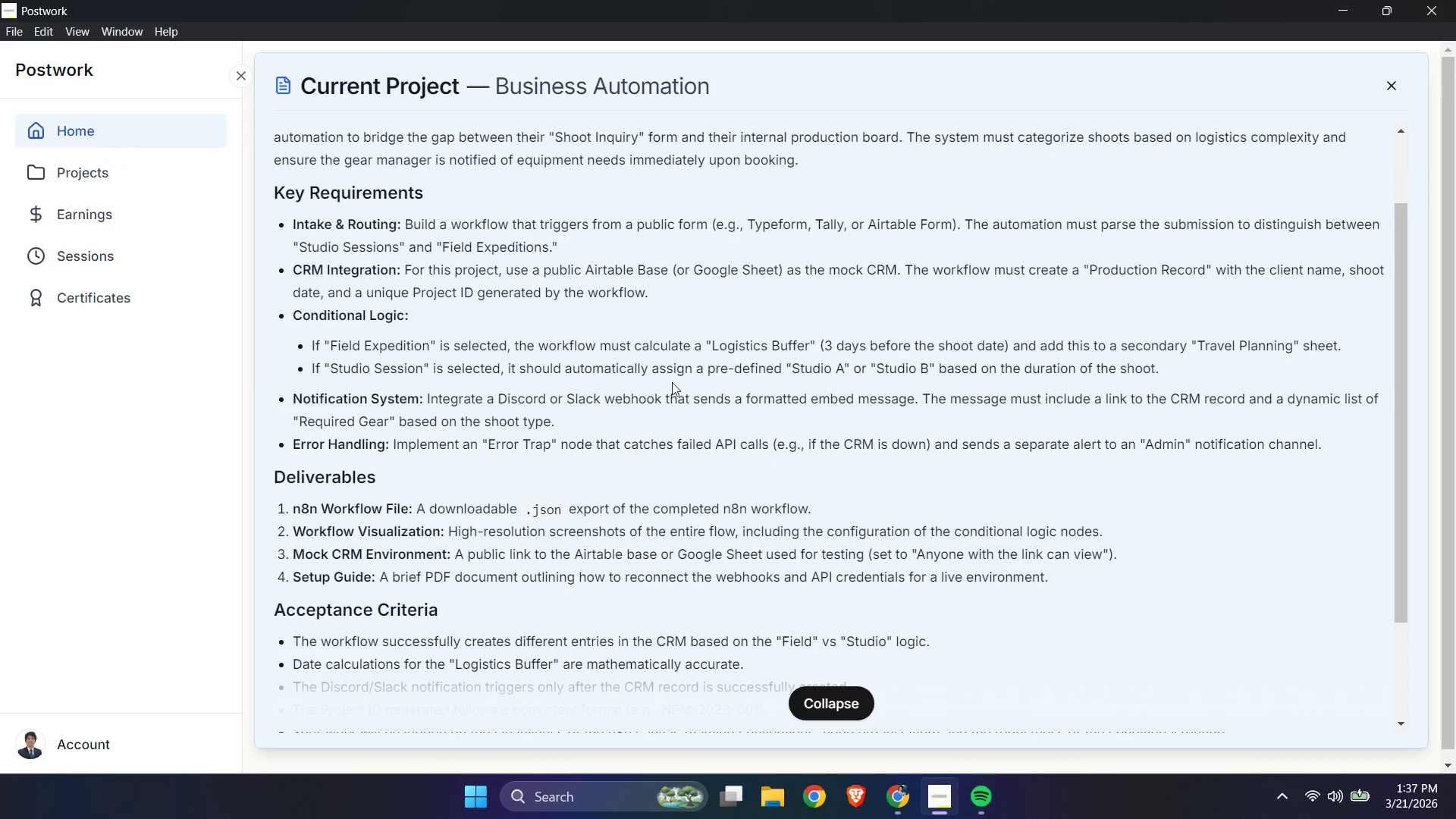 
double_click([1040, 409])
 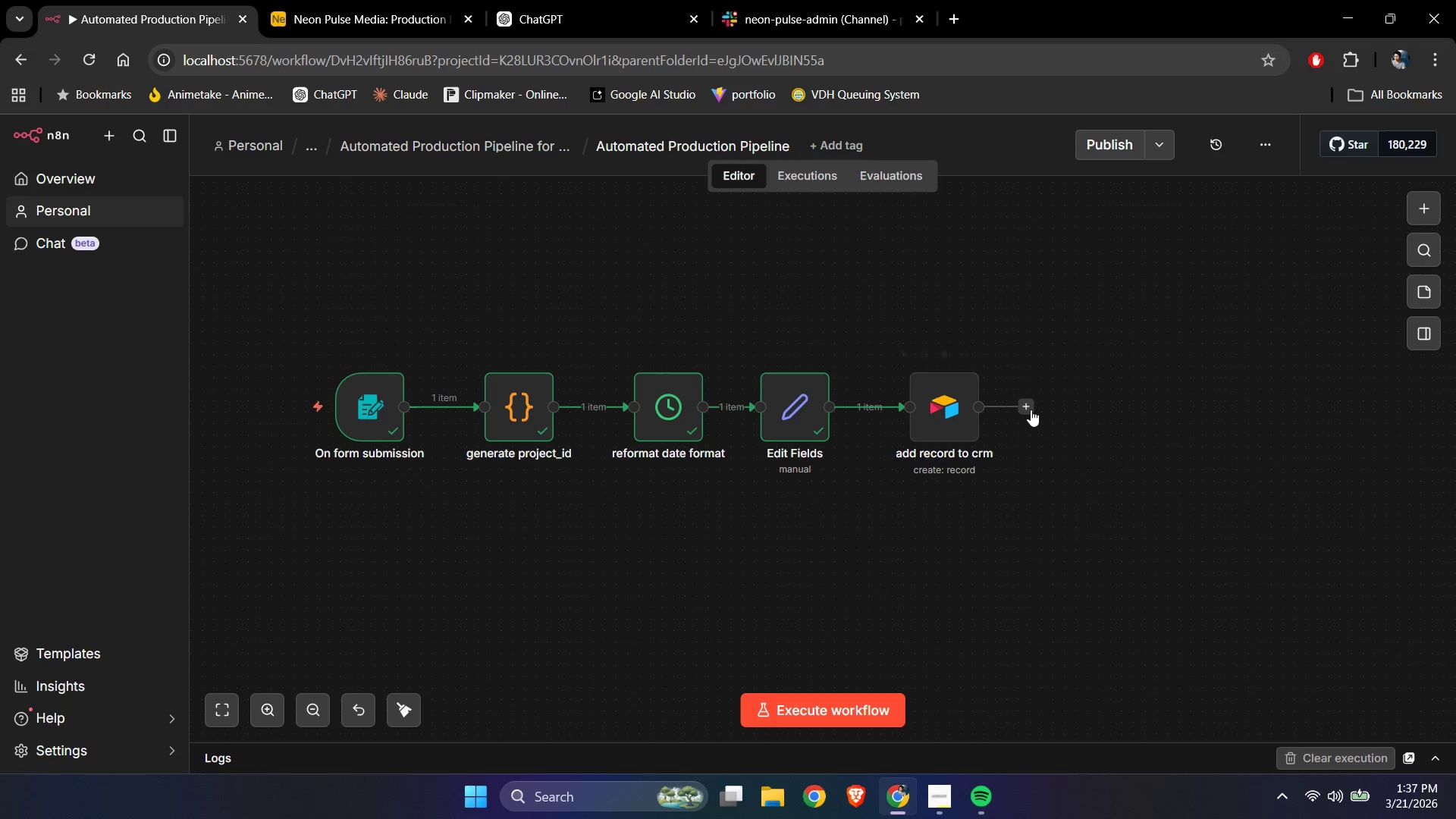 
triple_click([1030, 410])
 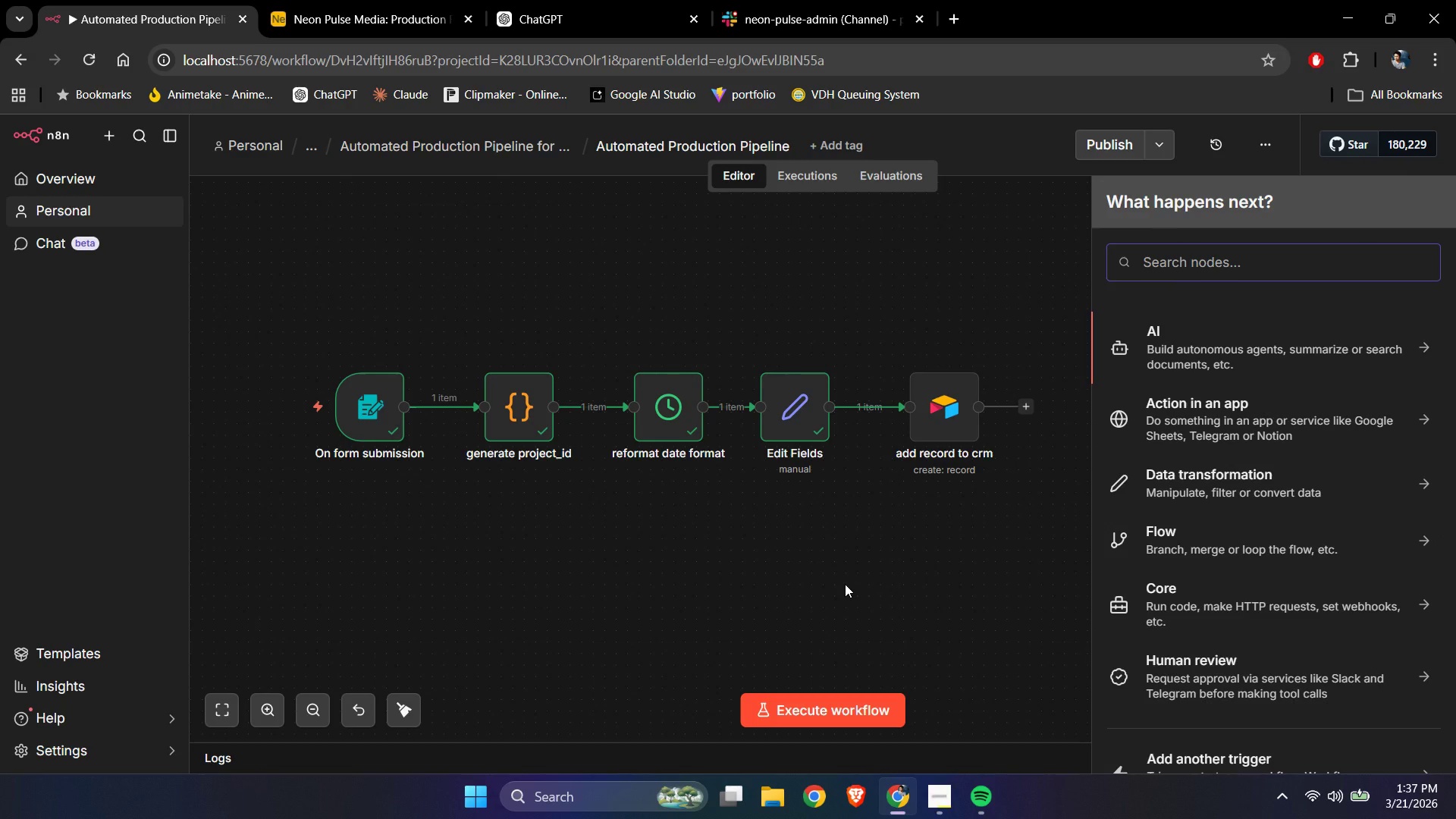 
type(if)
 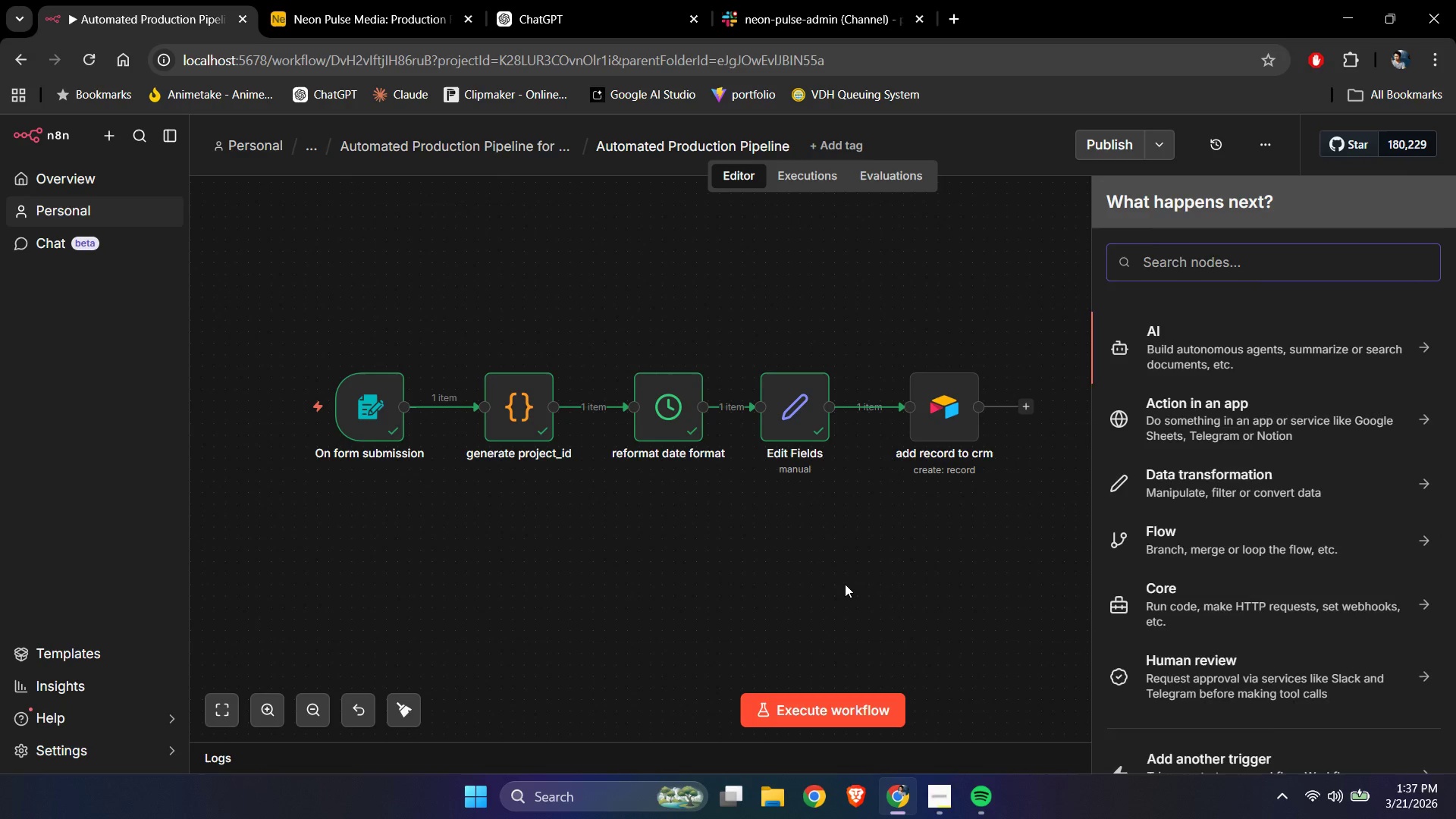 
key(Enter)
 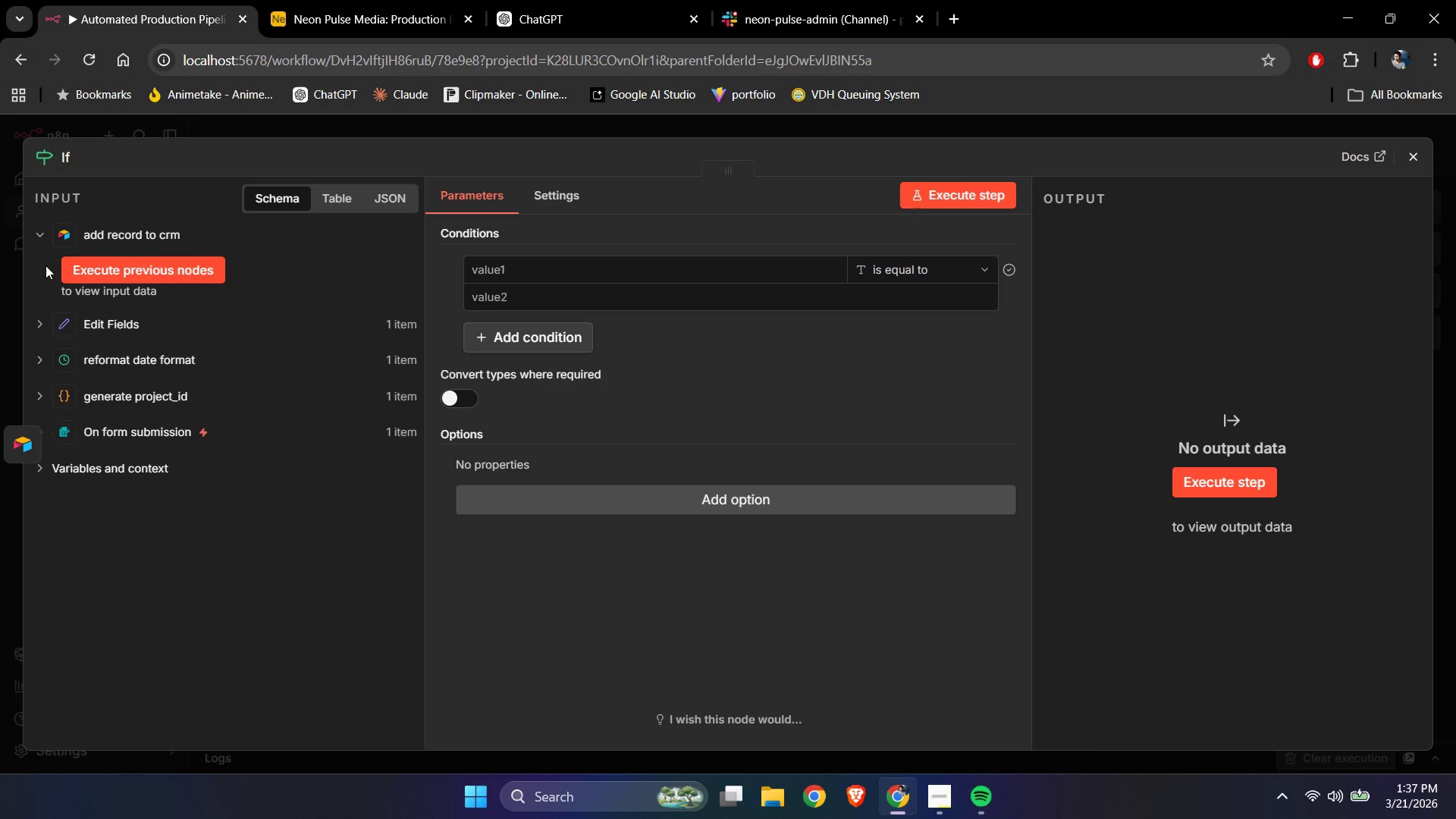 
left_click([36, 328])
 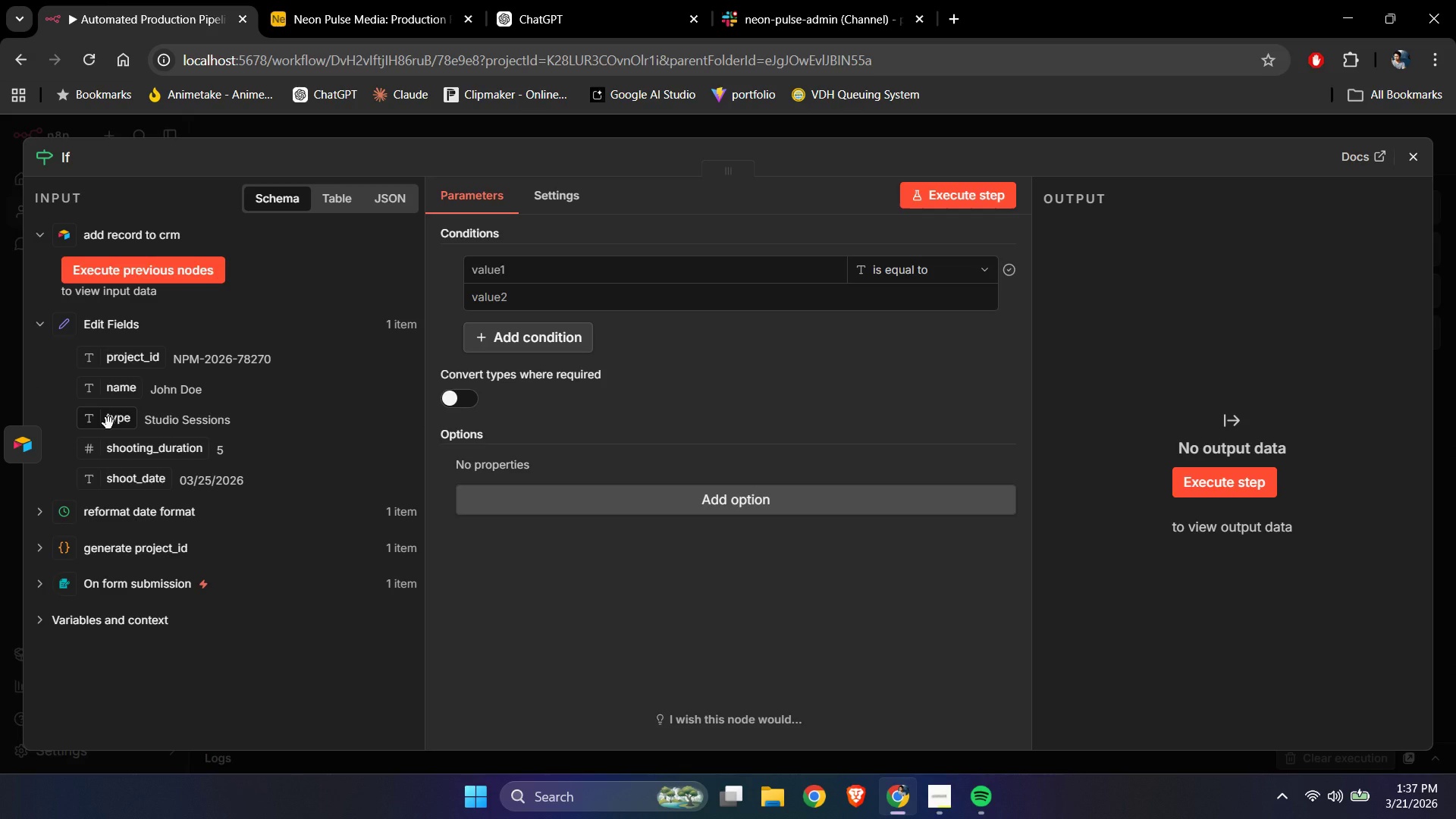 
left_click_drag(start_coordinate=[108, 423], to_coordinate=[529, 267])
 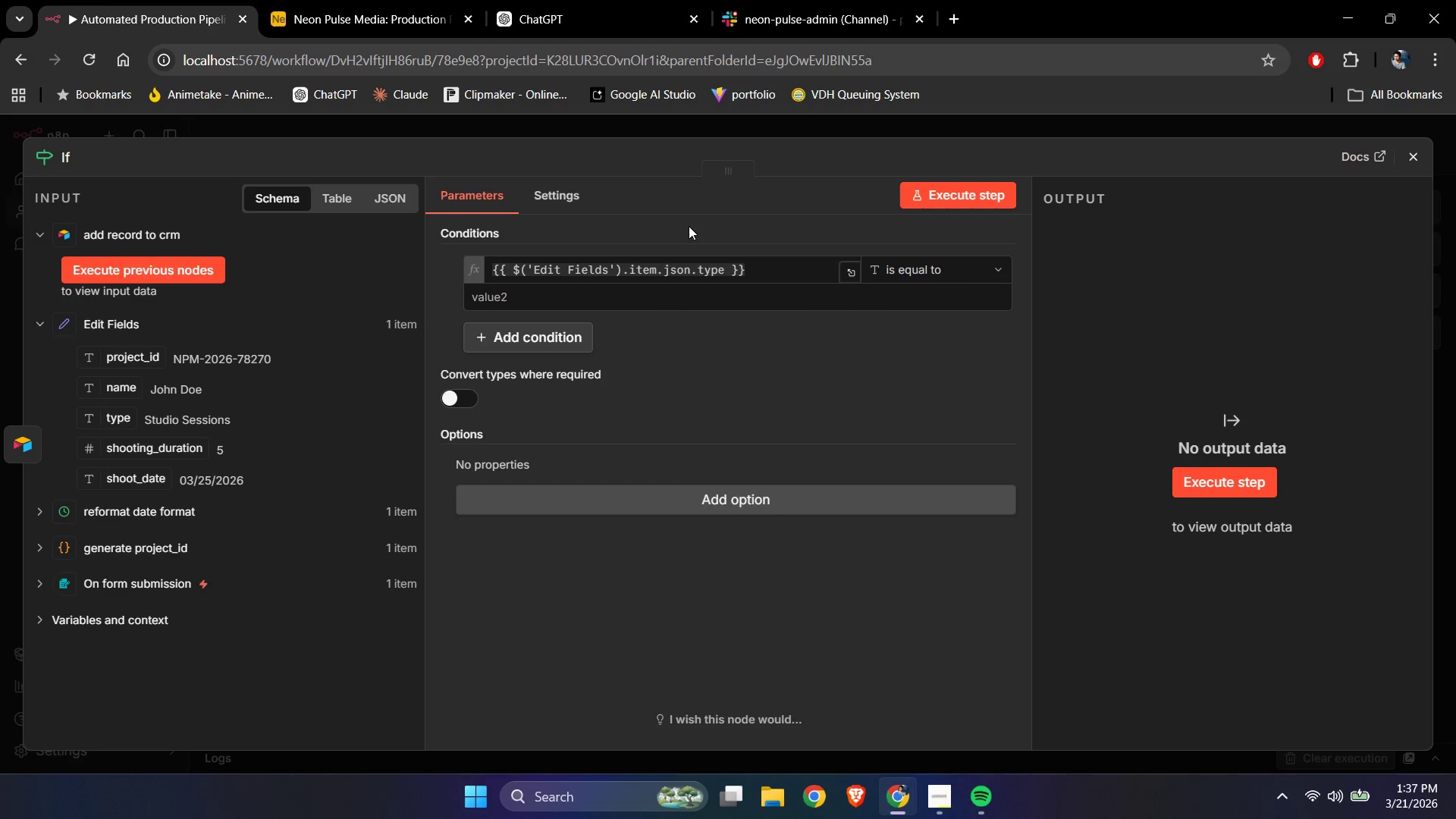 
double_click([902, 266])
 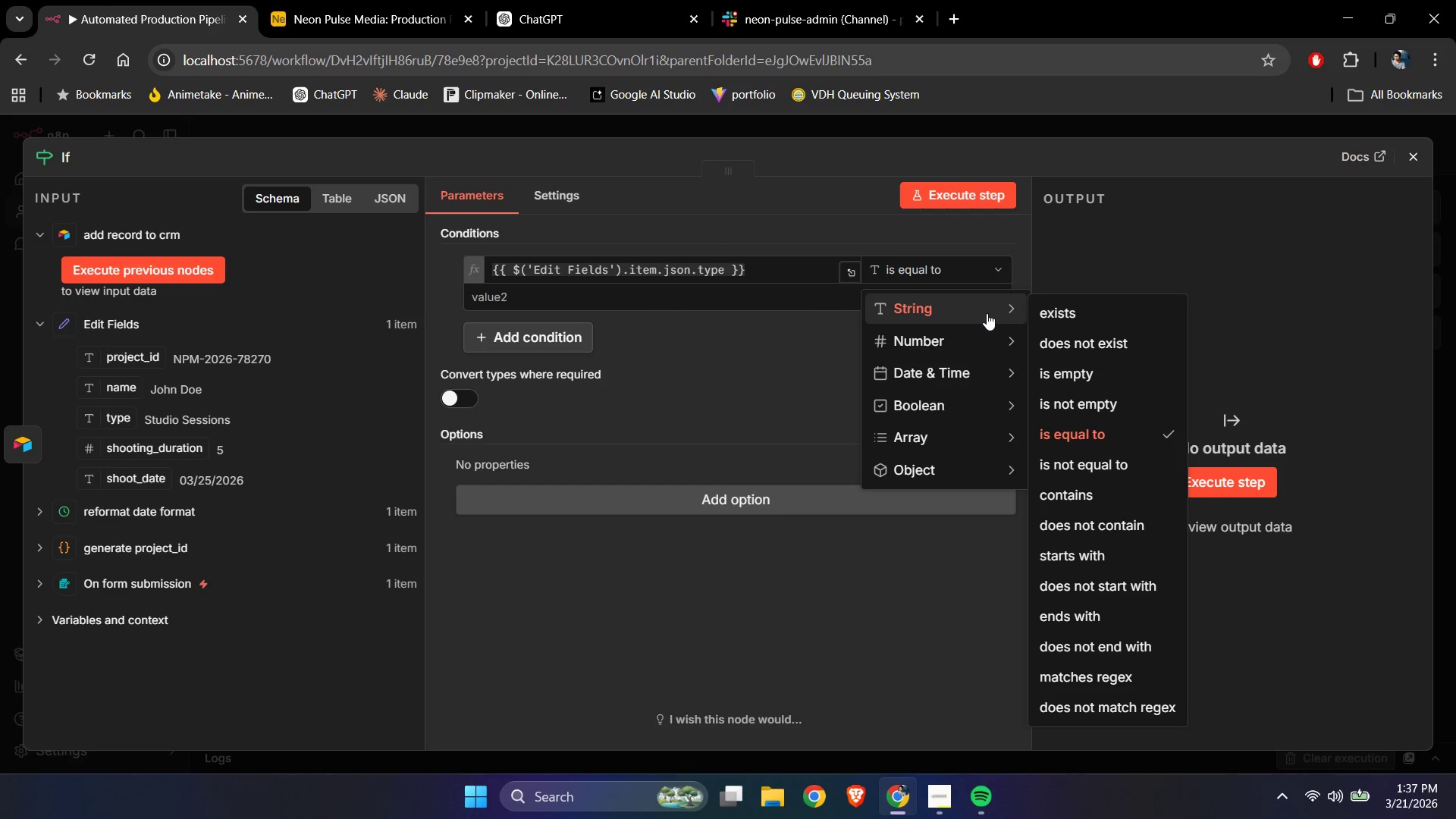 
left_click([761, 359])
 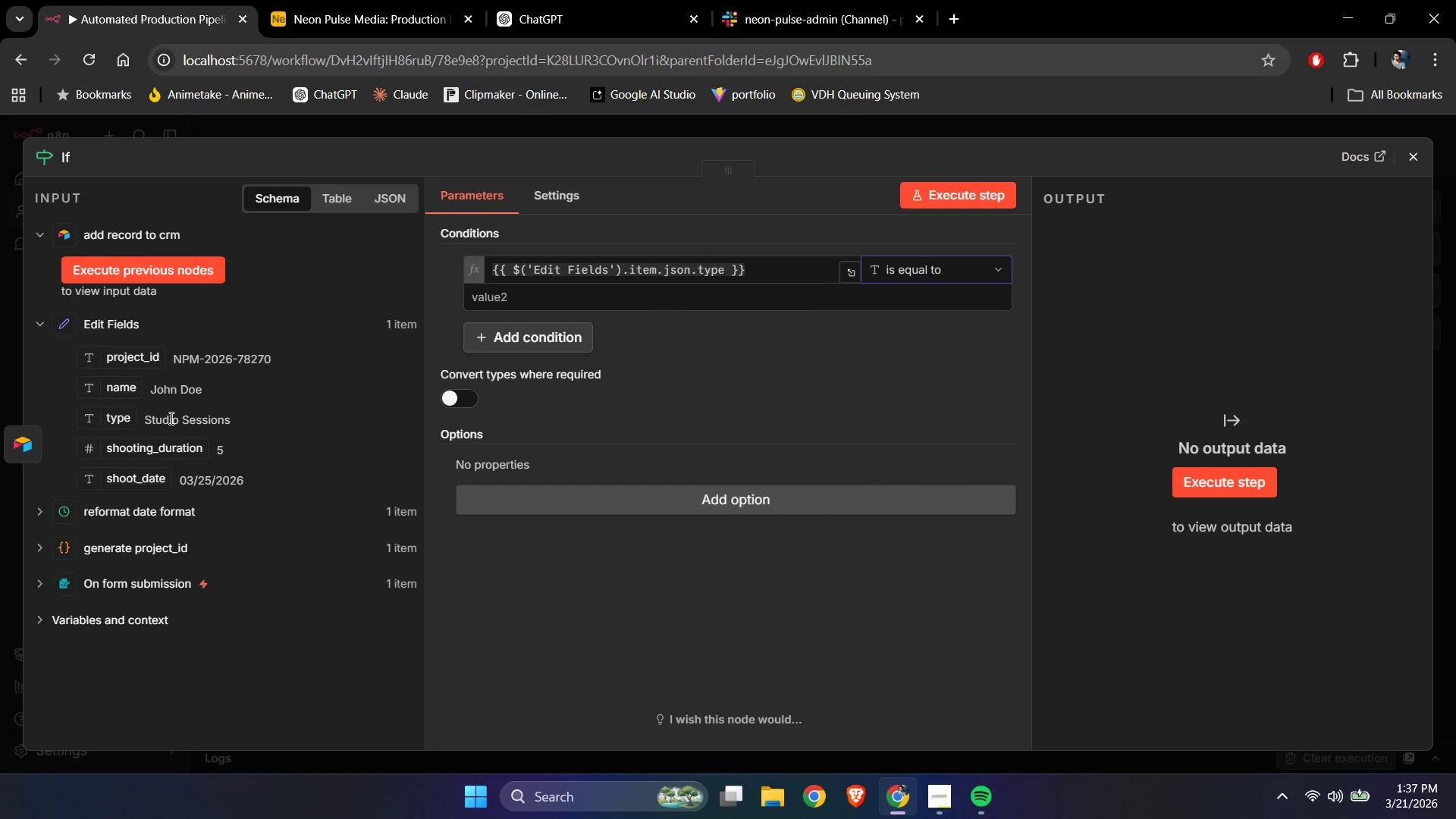 
left_click([170, 418])
 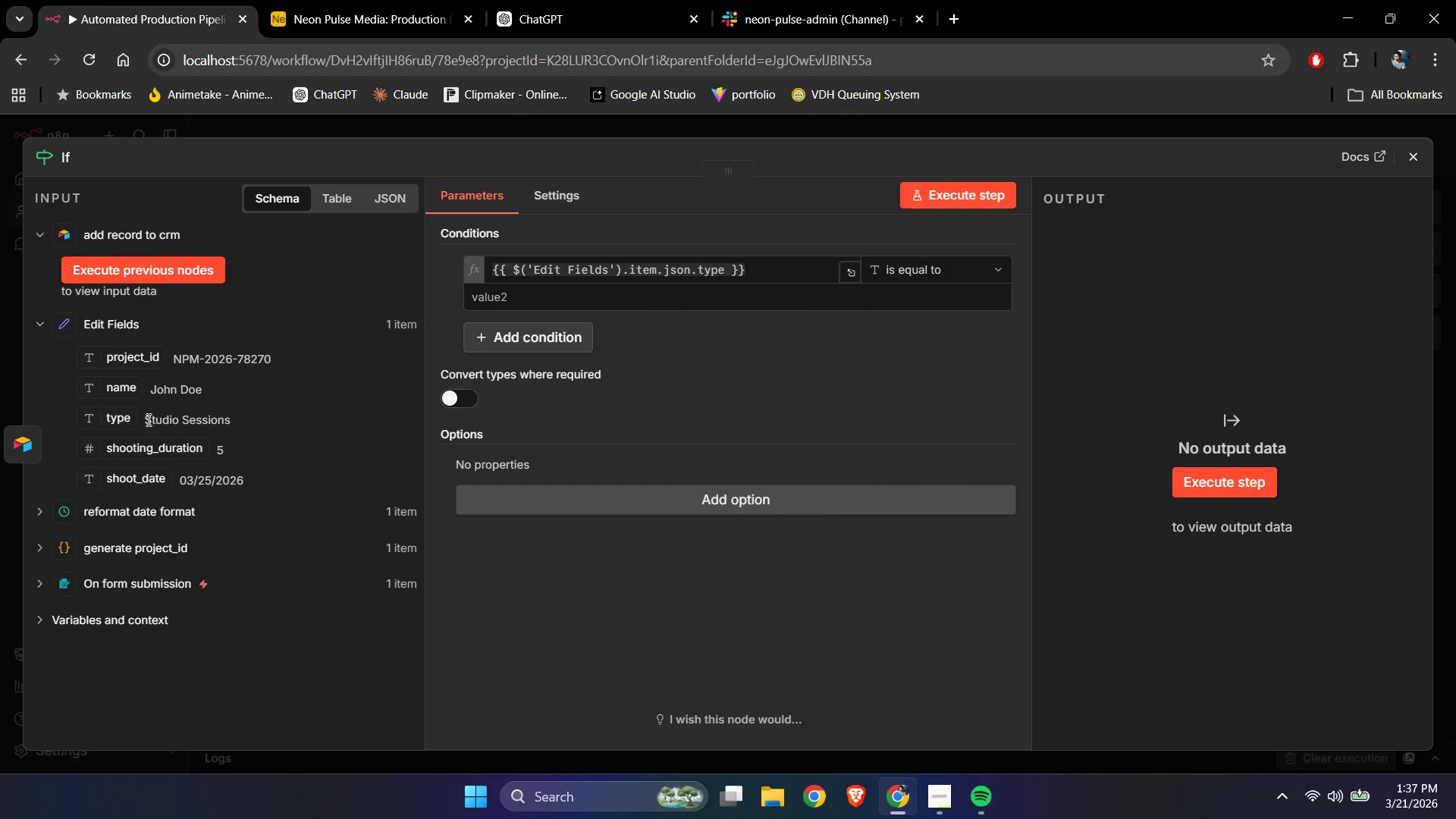 
left_click_drag(start_coordinate=[147, 419], to_coordinate=[228, 419])
 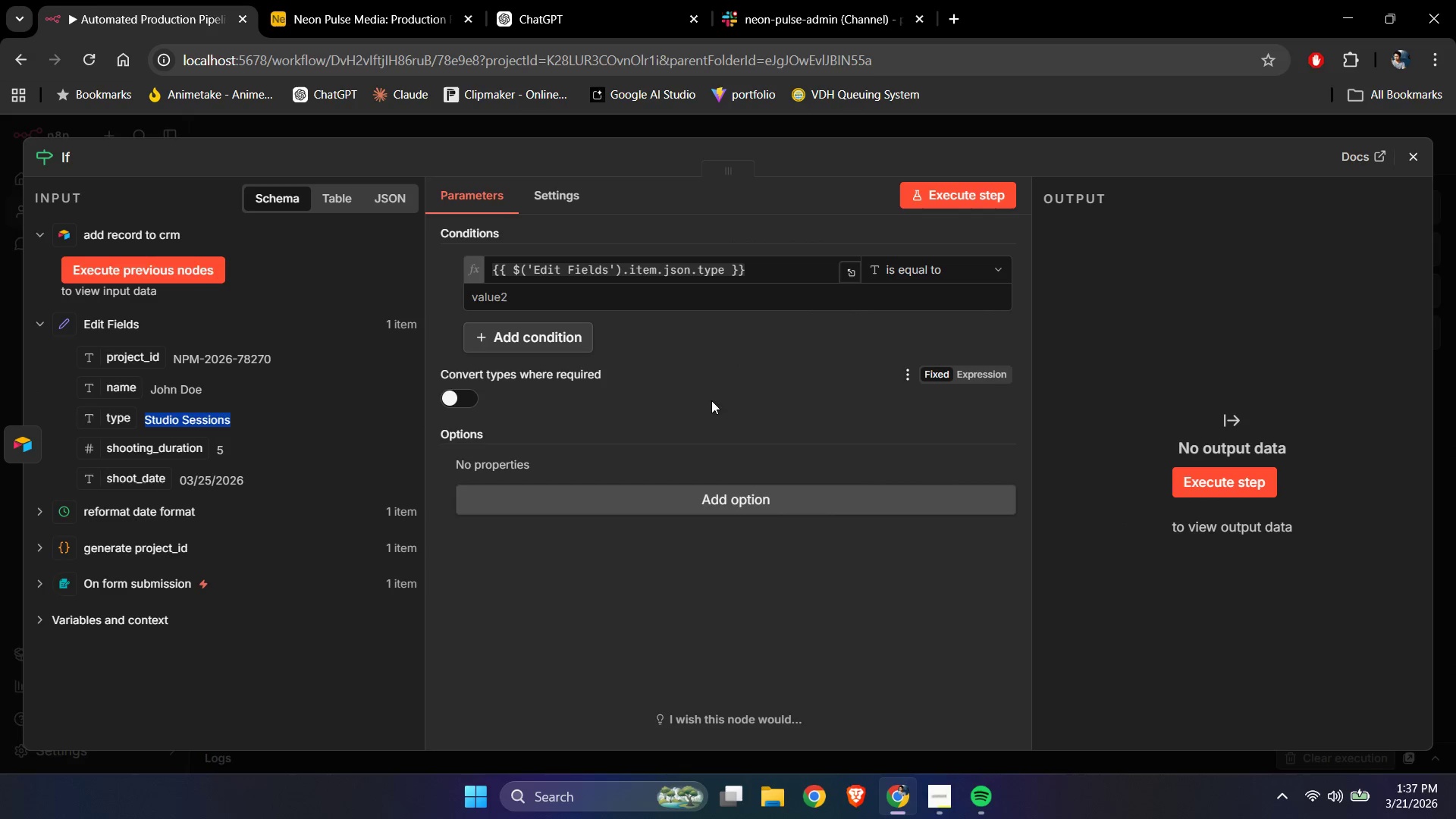 
key(Control+C)
 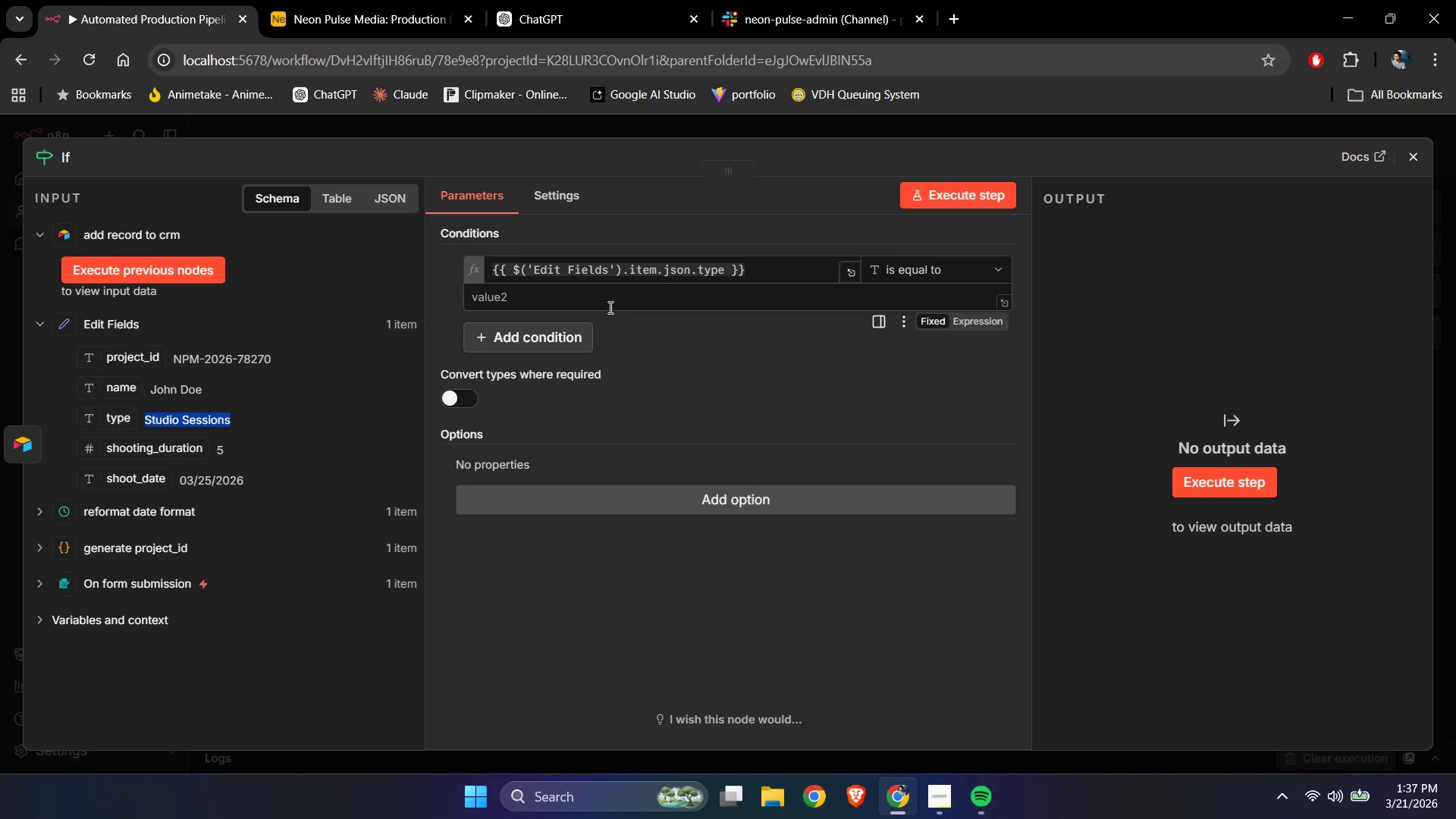 
left_click([614, 299])
 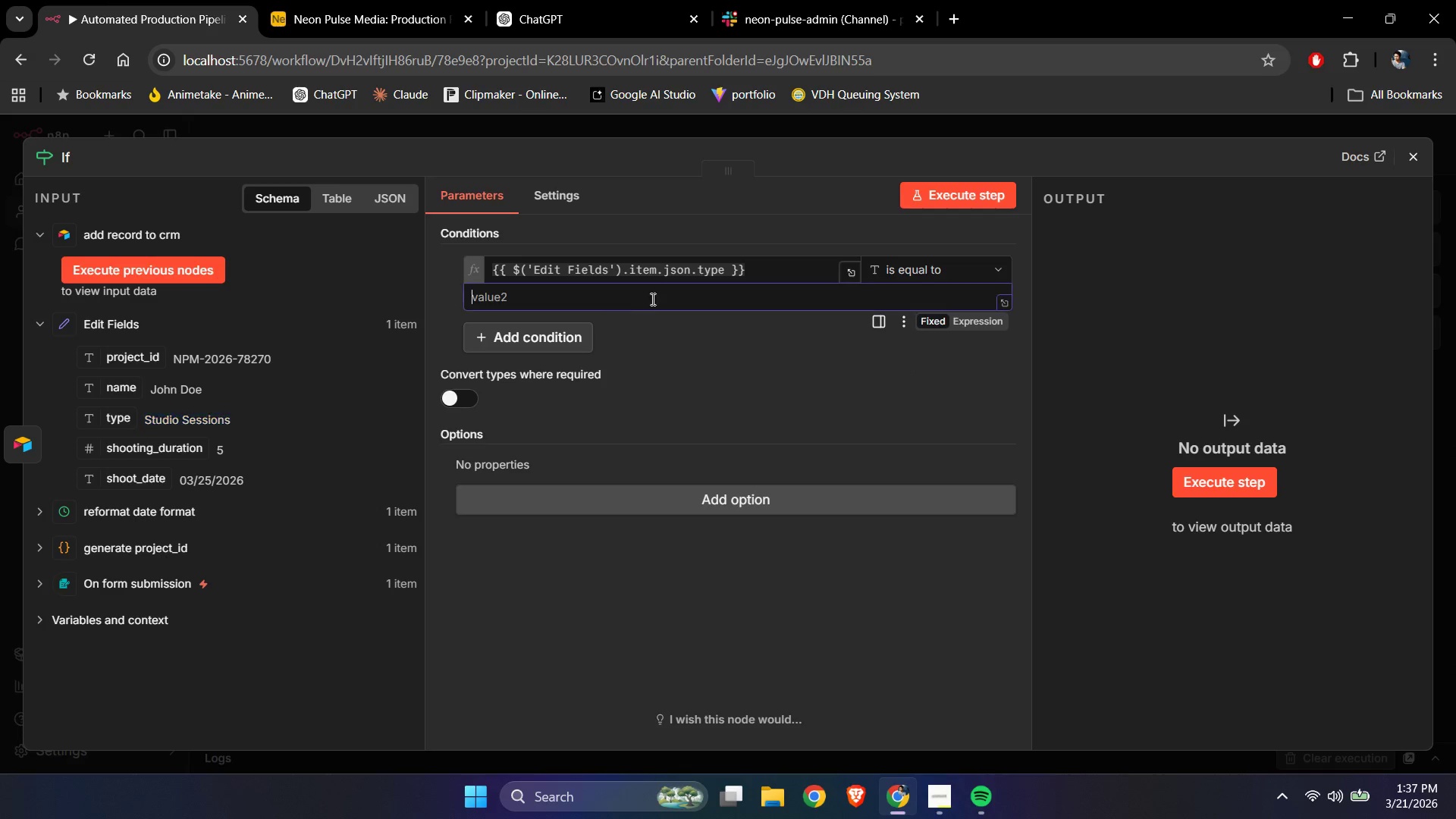 
key(Control+ControlLeft)
 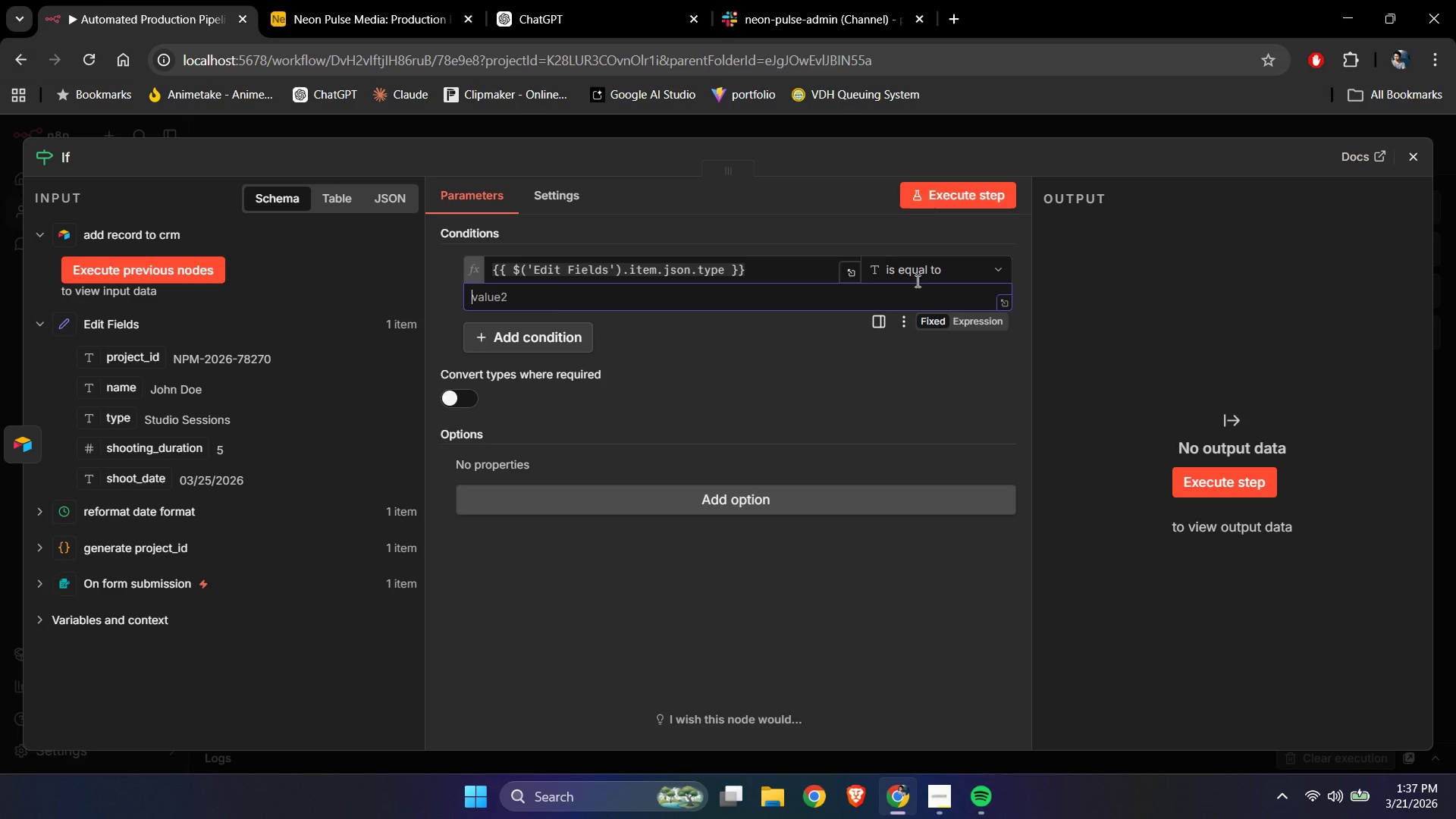 
key(Control+V)
 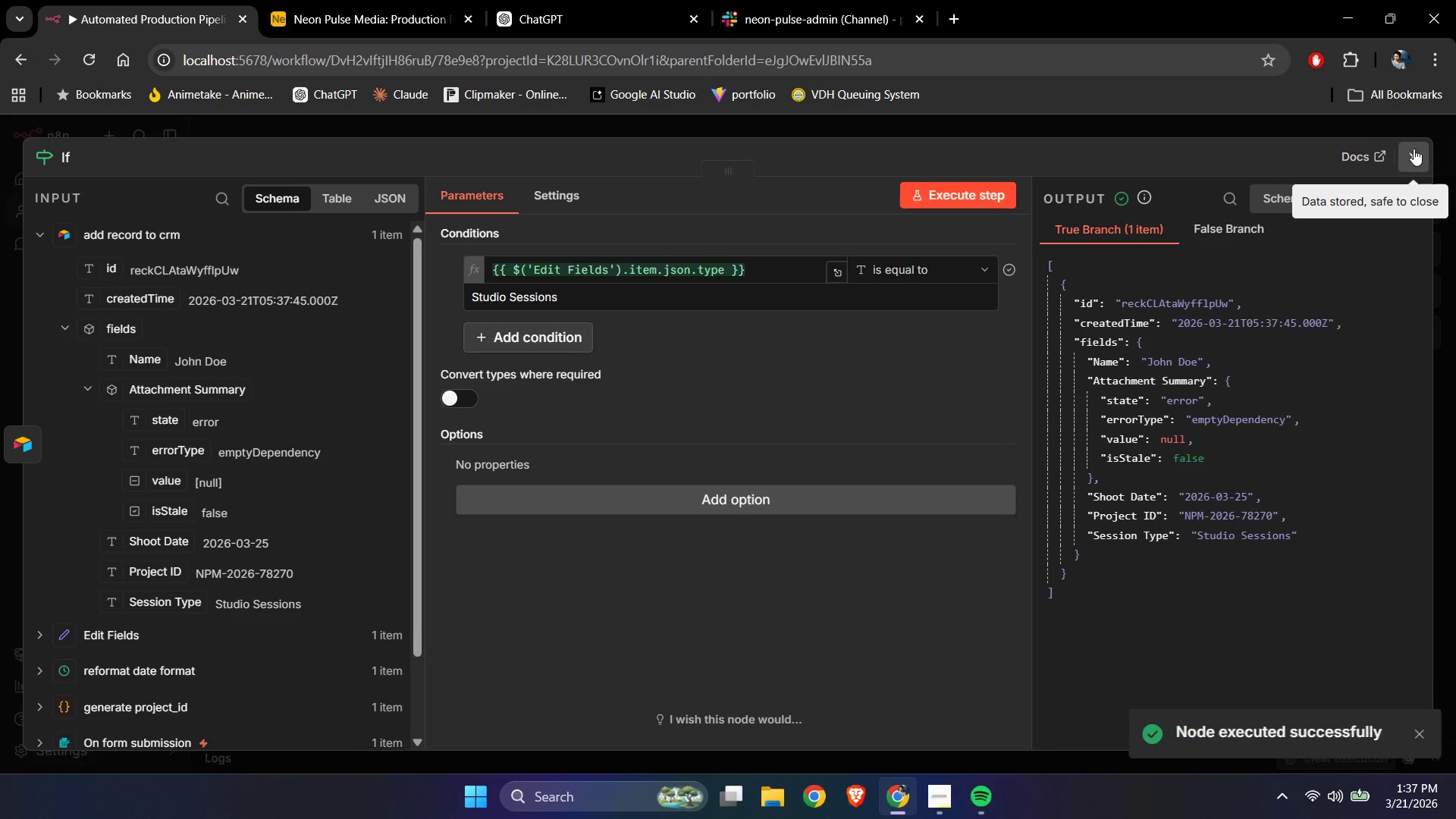 
left_click([1414, 149])
 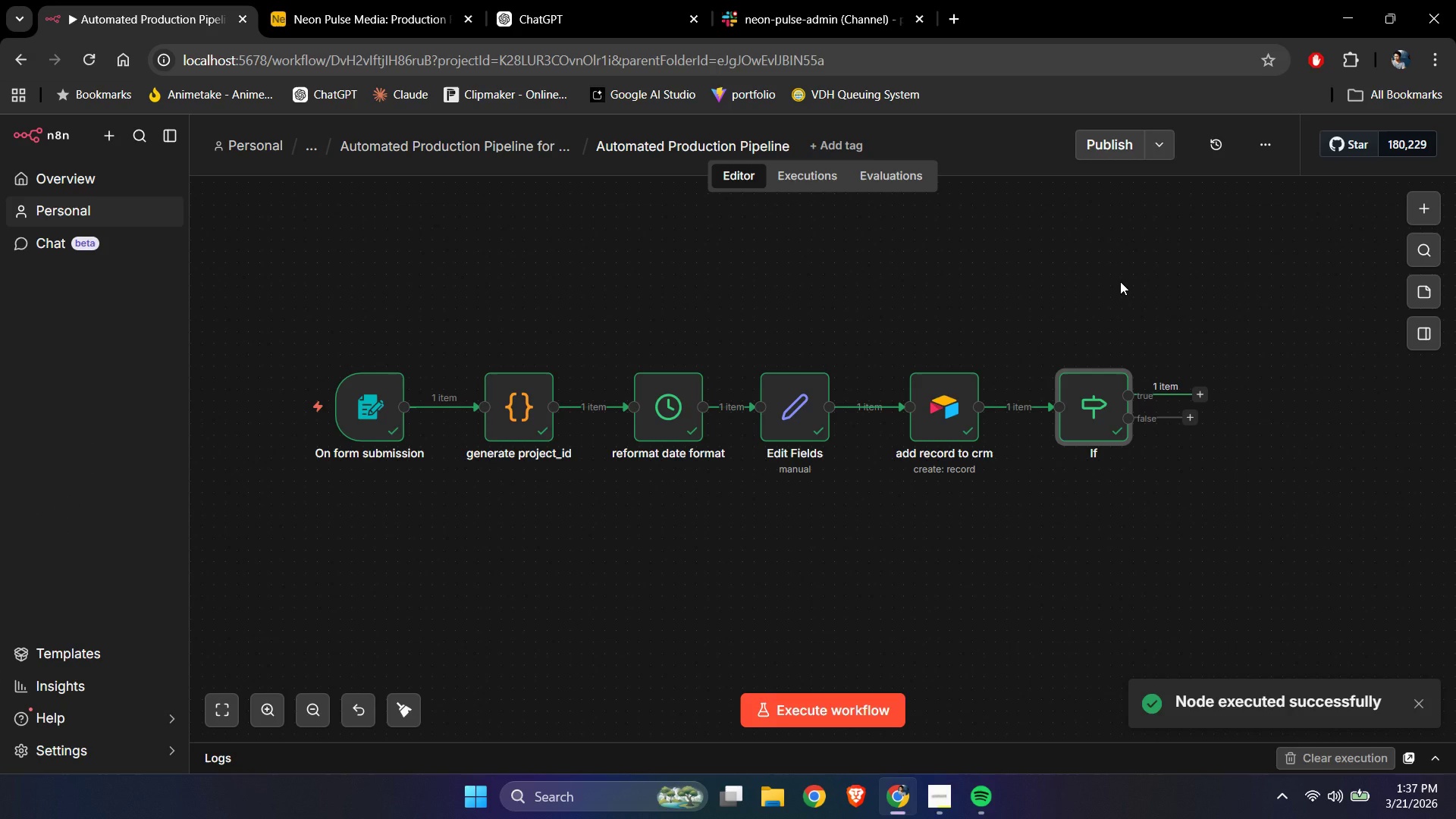 
left_click([1120, 281])
 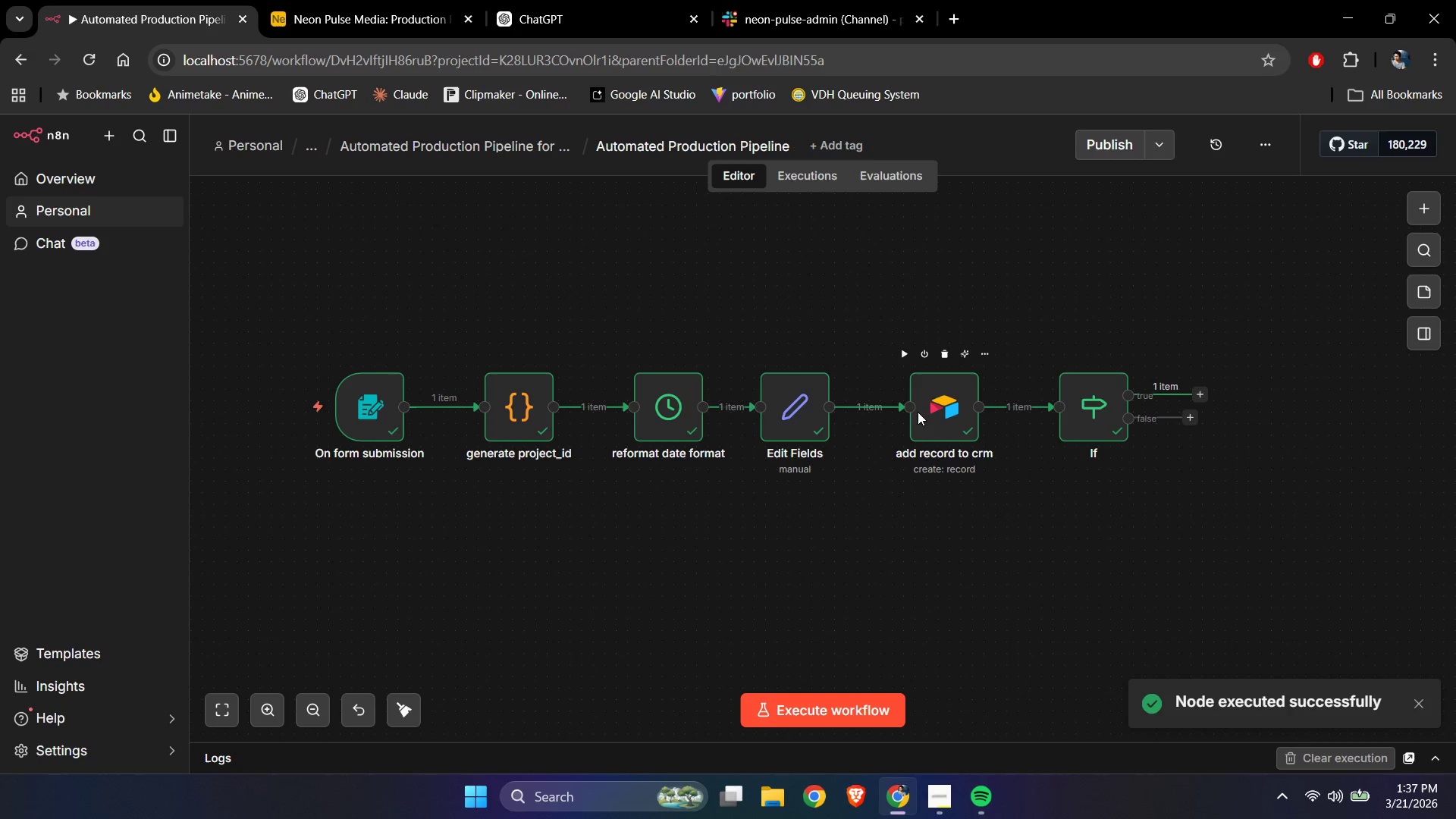 
double_click([928, 422])
 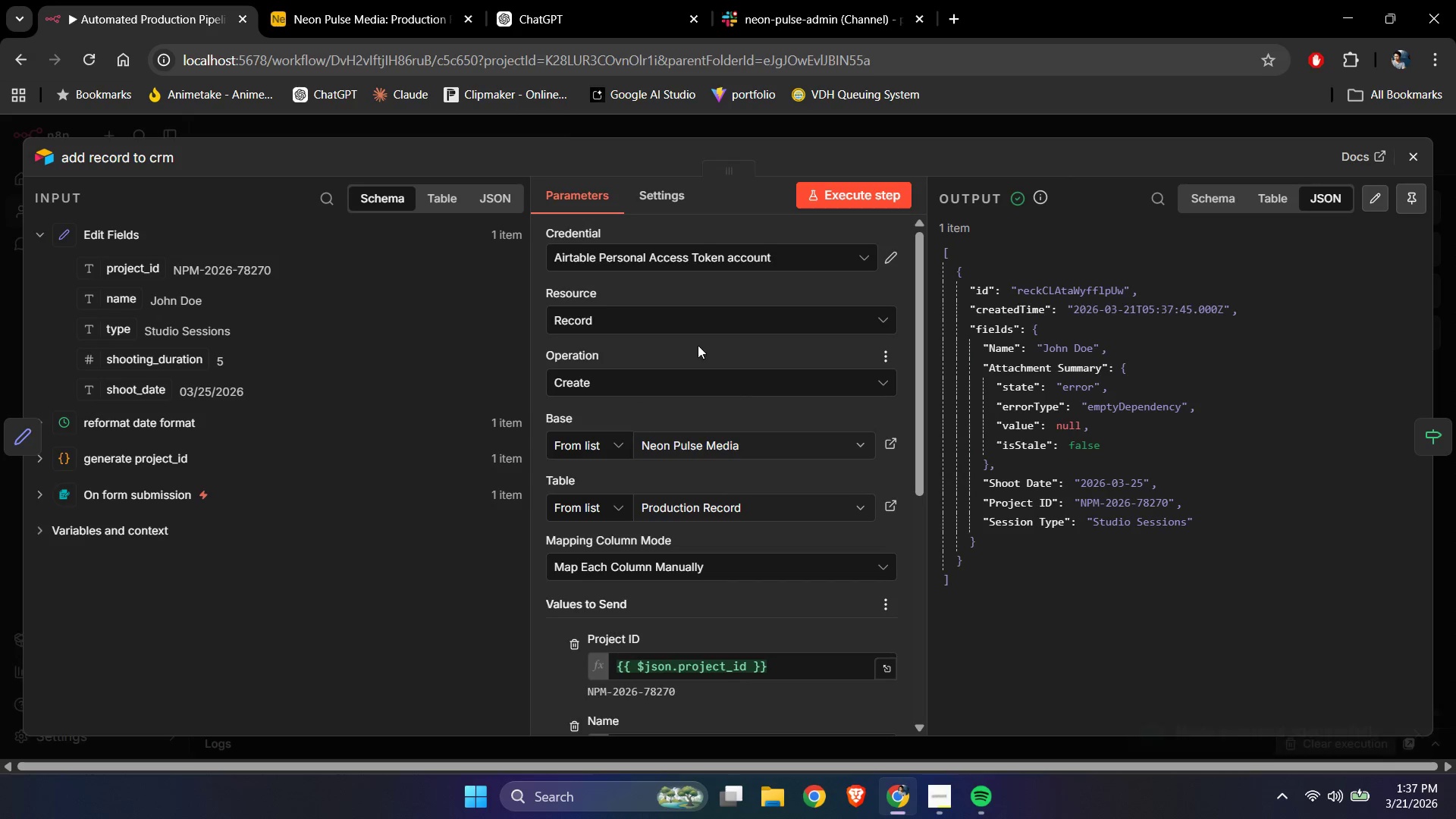 
left_click([402, 24])
 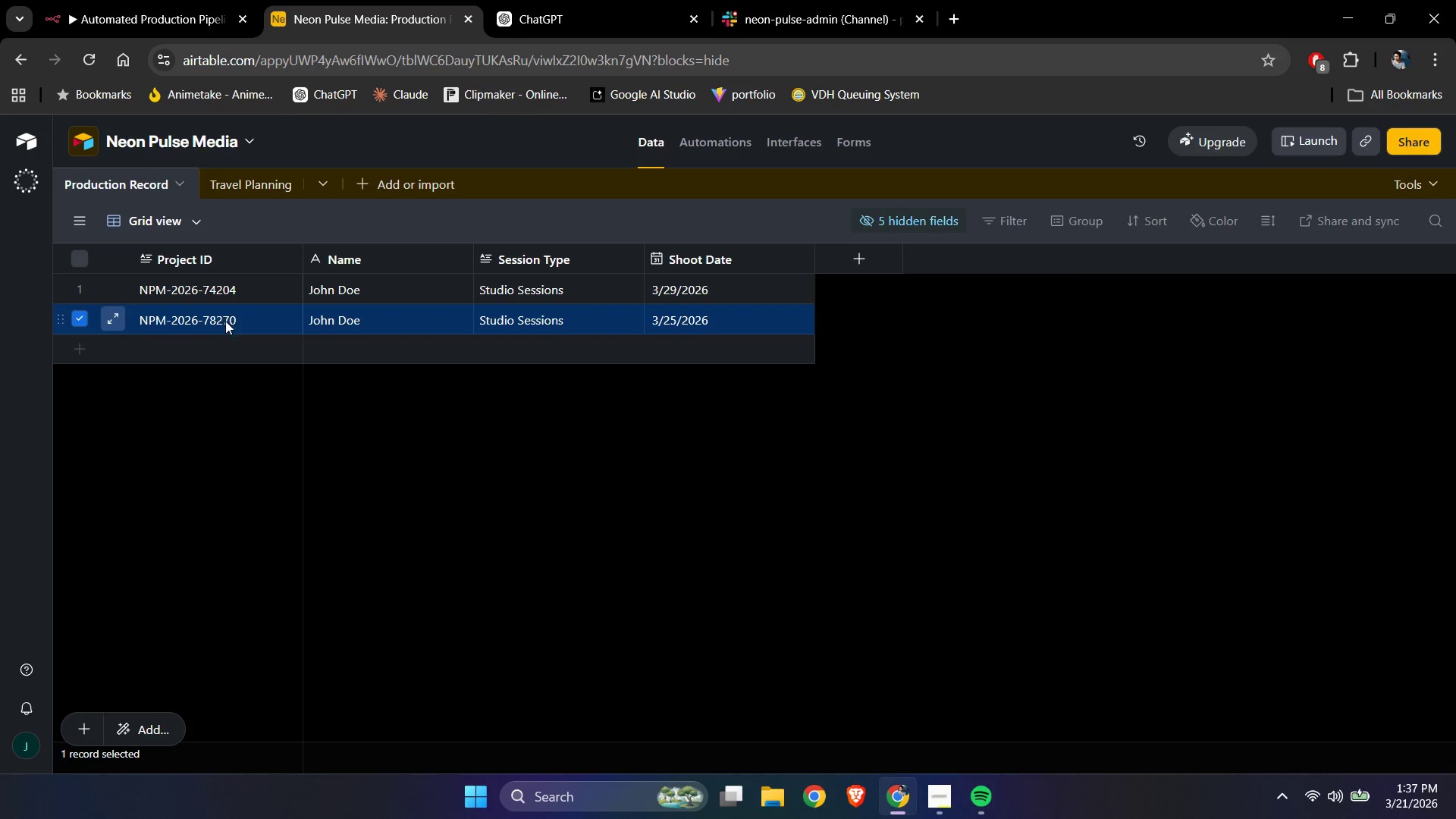 
wait(5.58)
 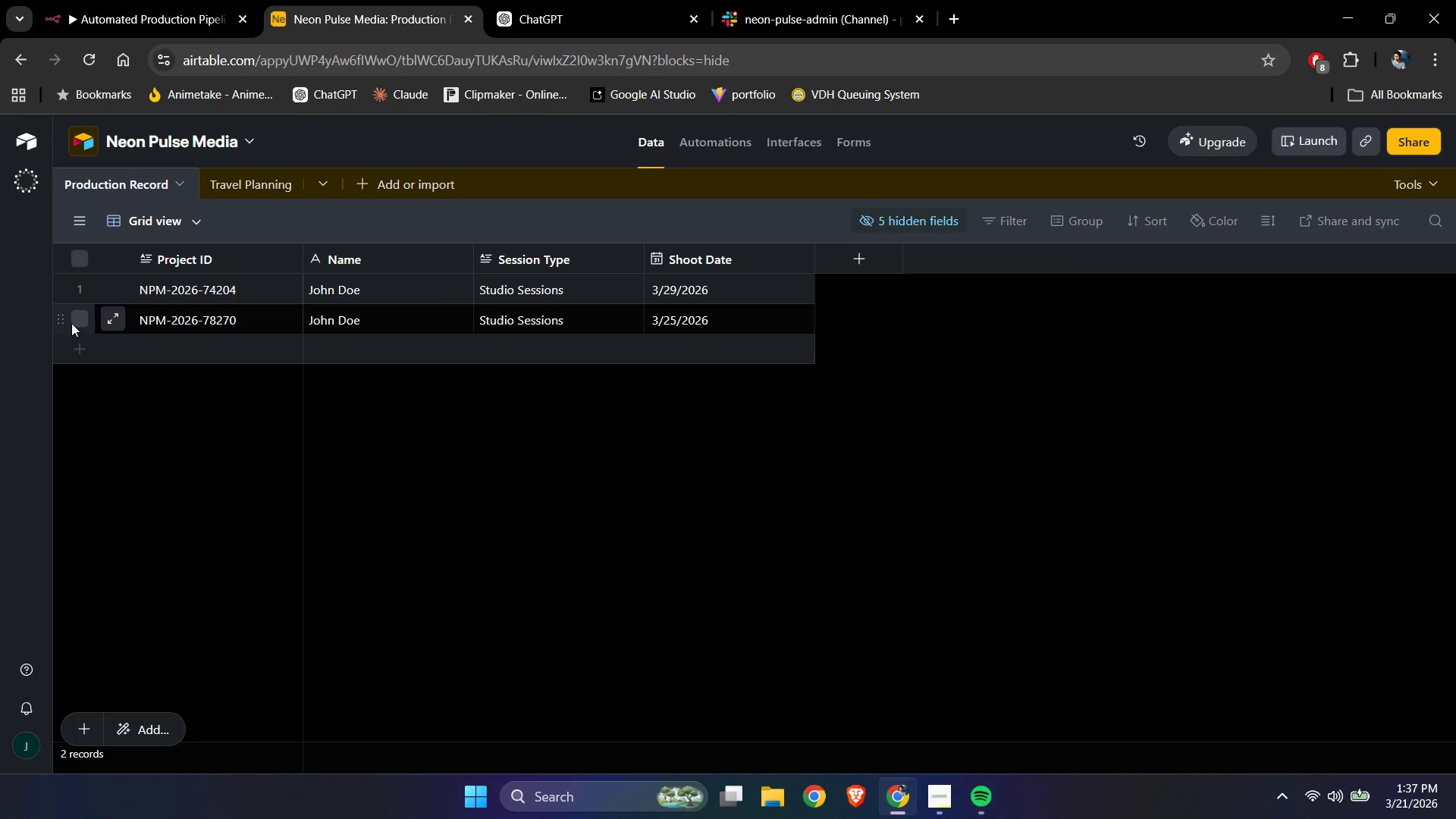 
right_click([254, 318])
 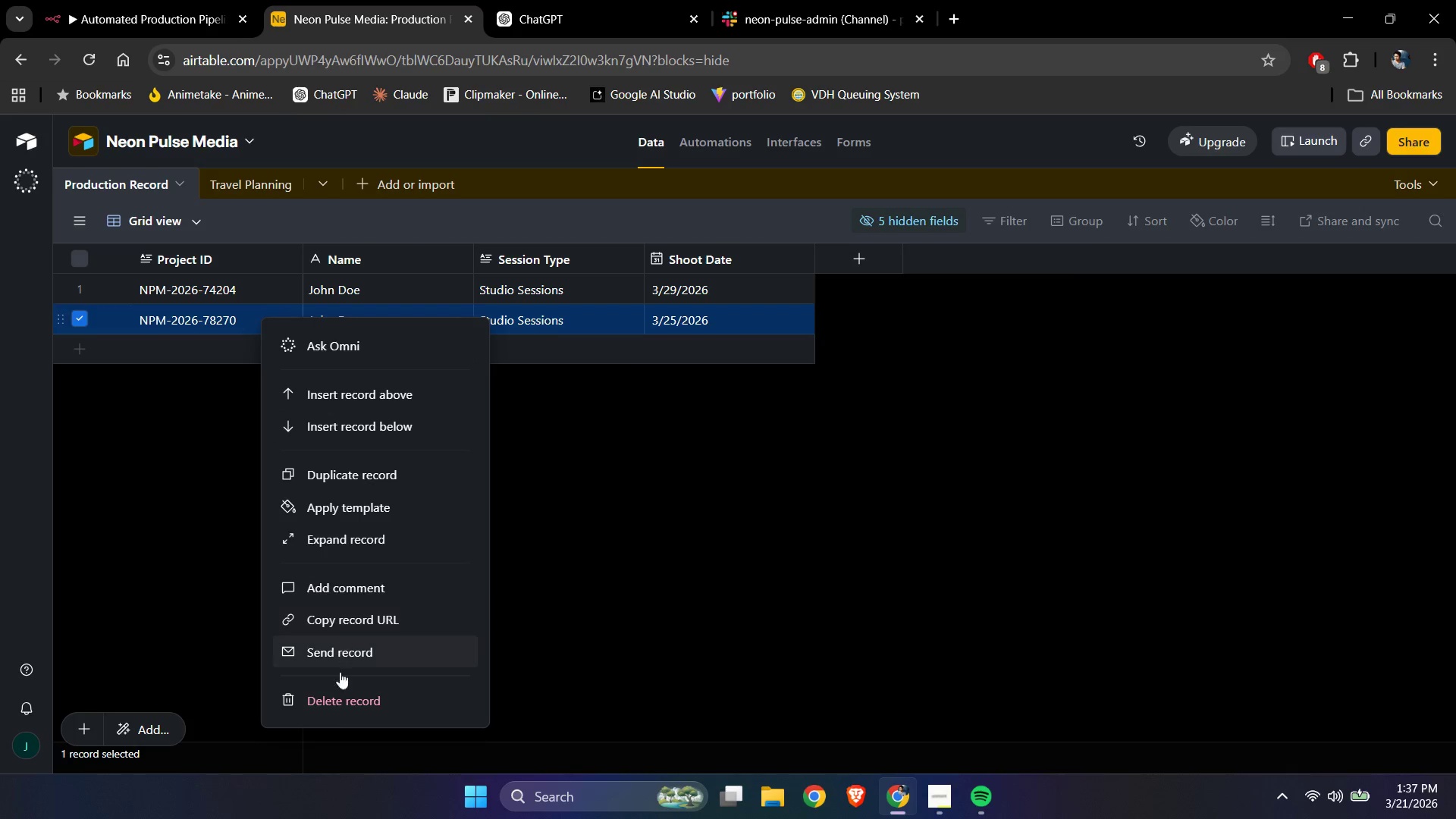 
left_click([338, 693])
 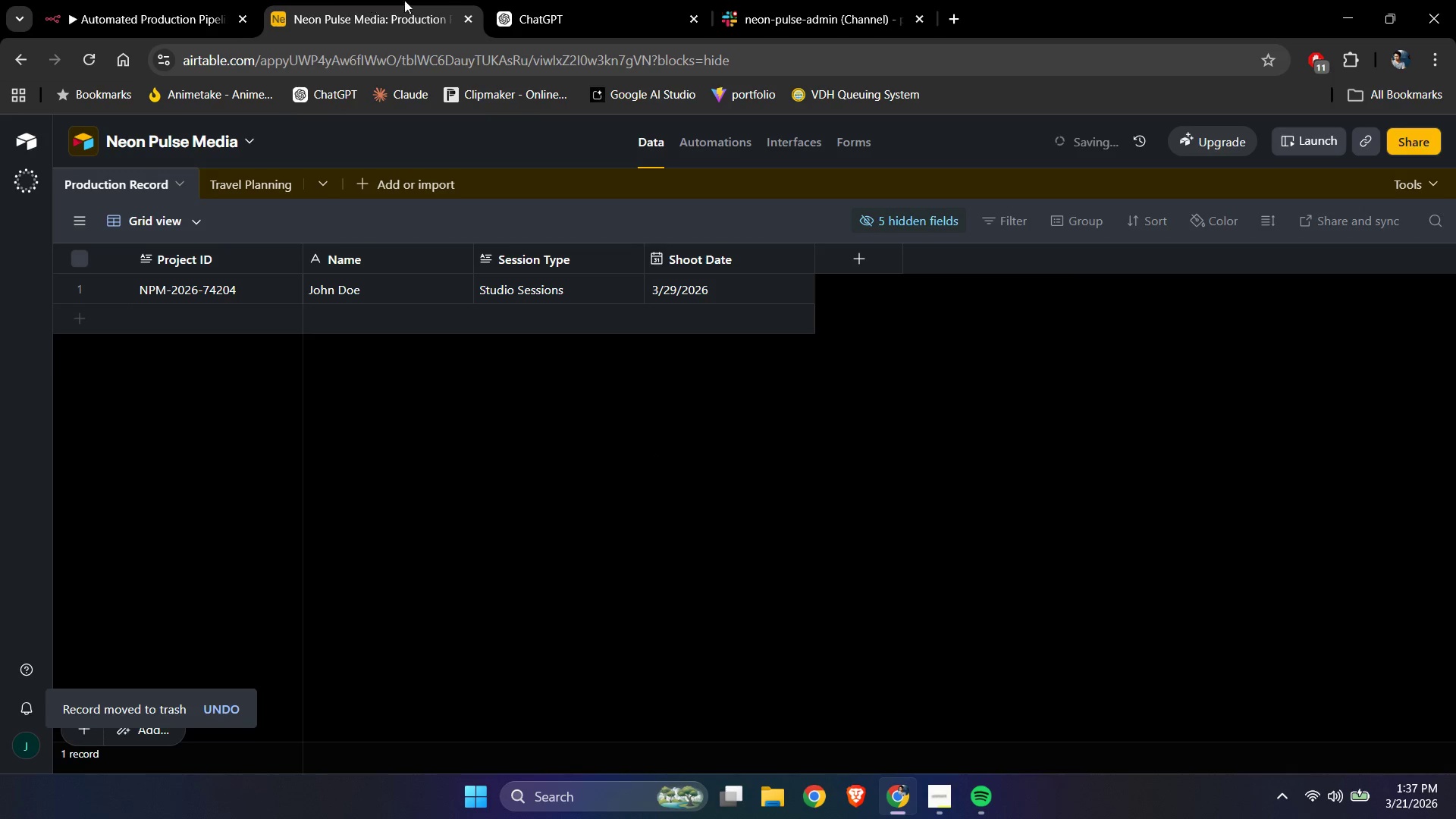 
left_click([128, 0])
 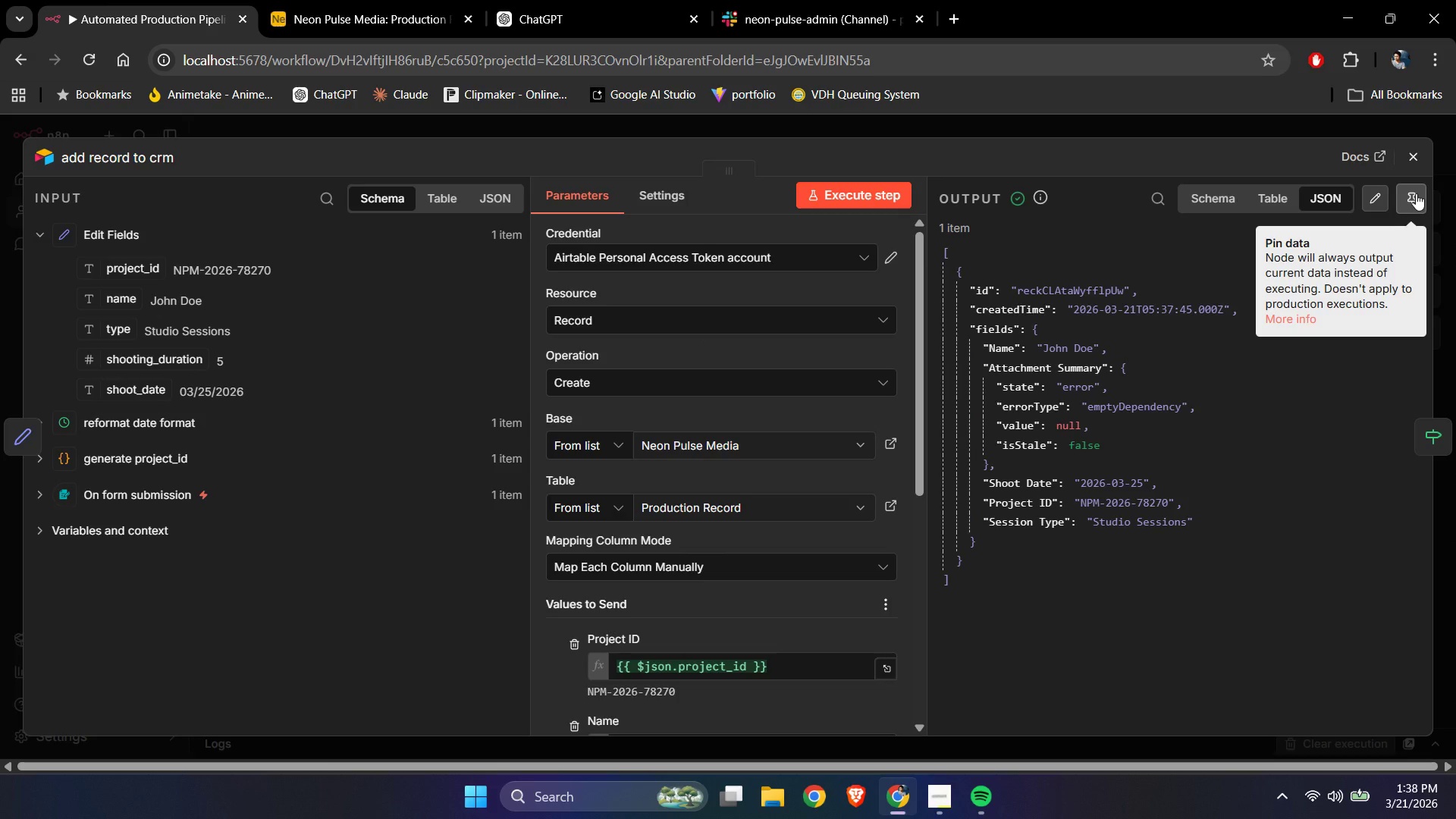 
wait(7.17)
 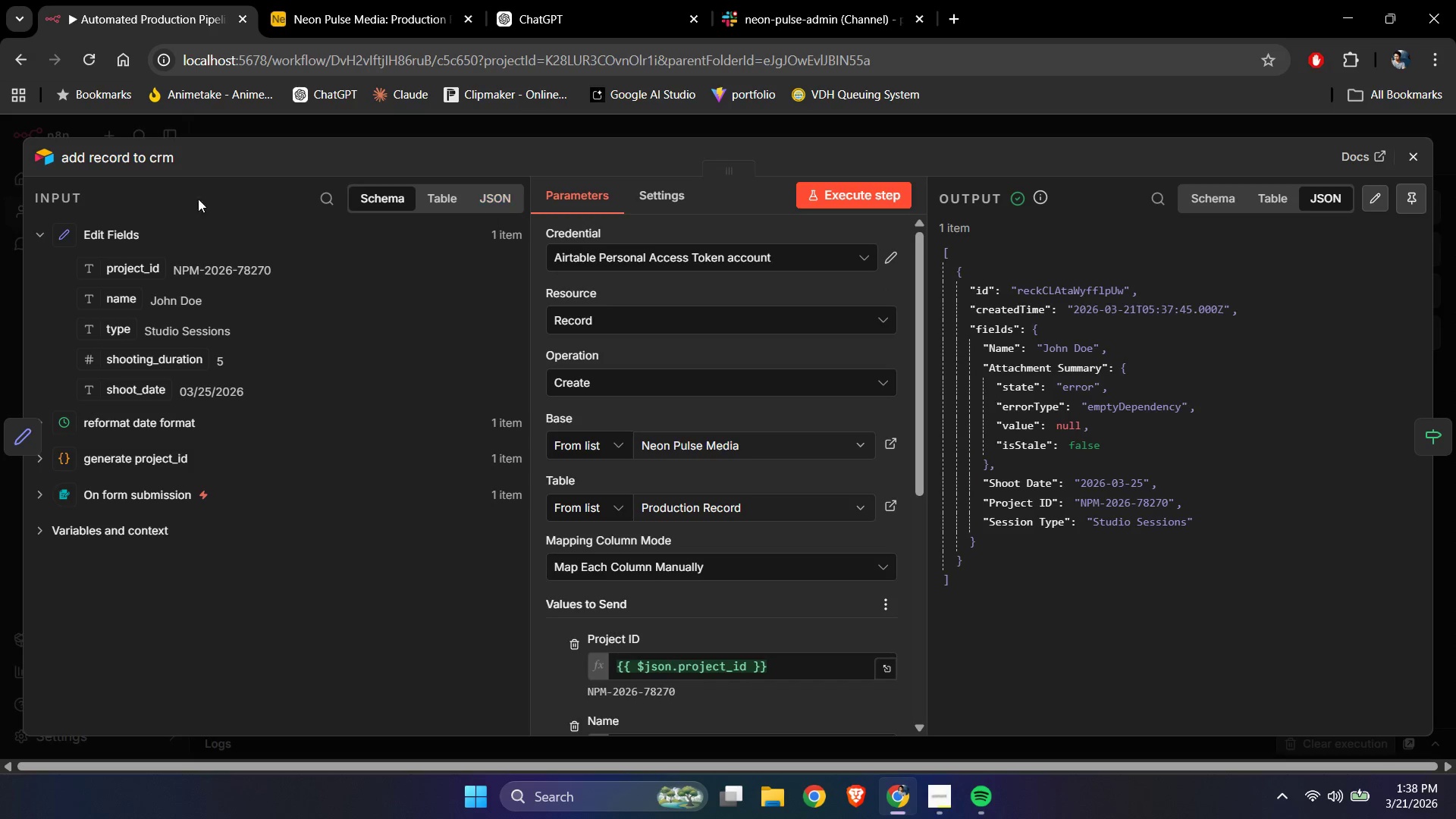 
scroll: coordinate [682, 400], scroll_direction: down, amount: 3.0
 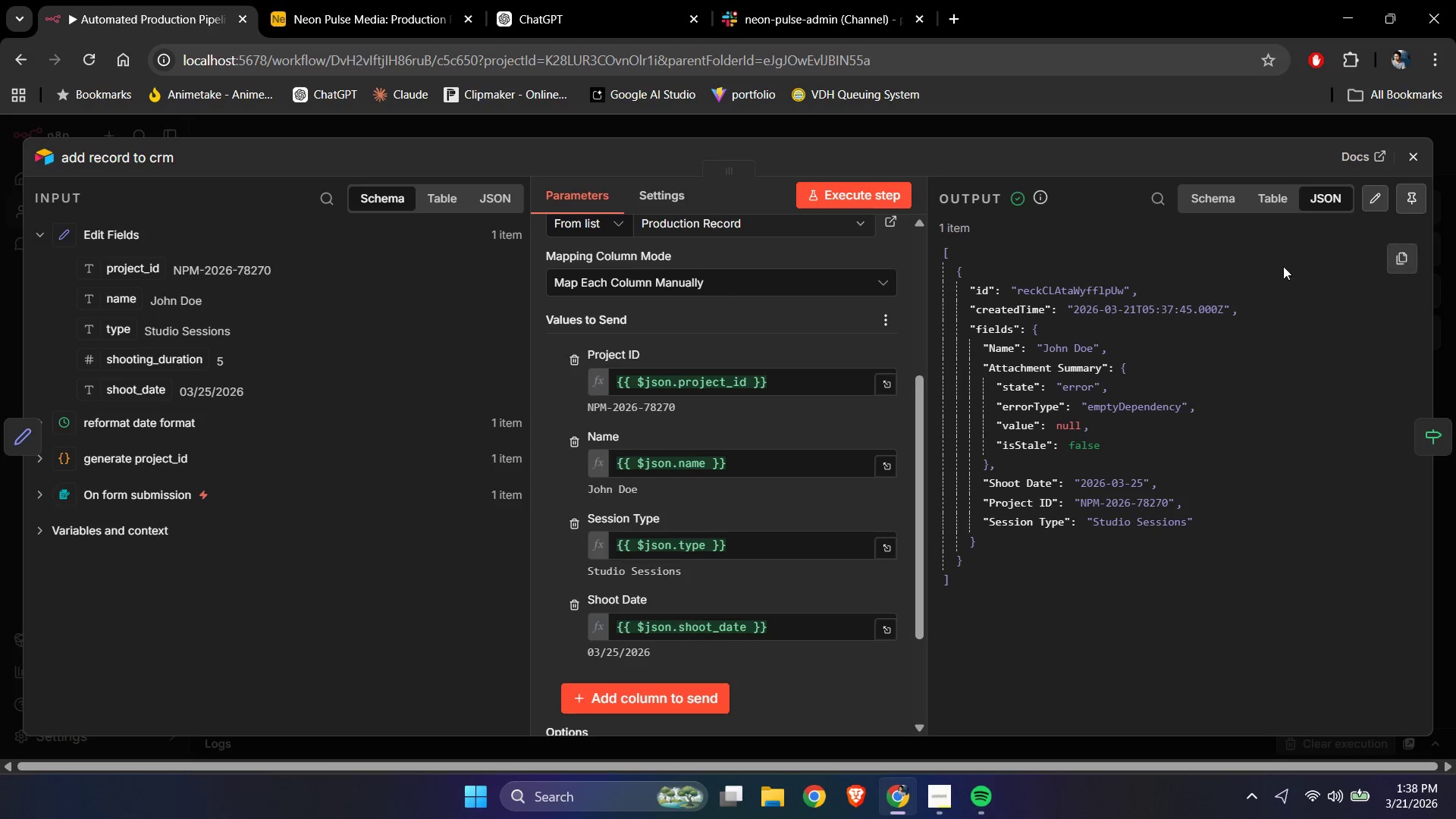 
left_click([1418, 192])
 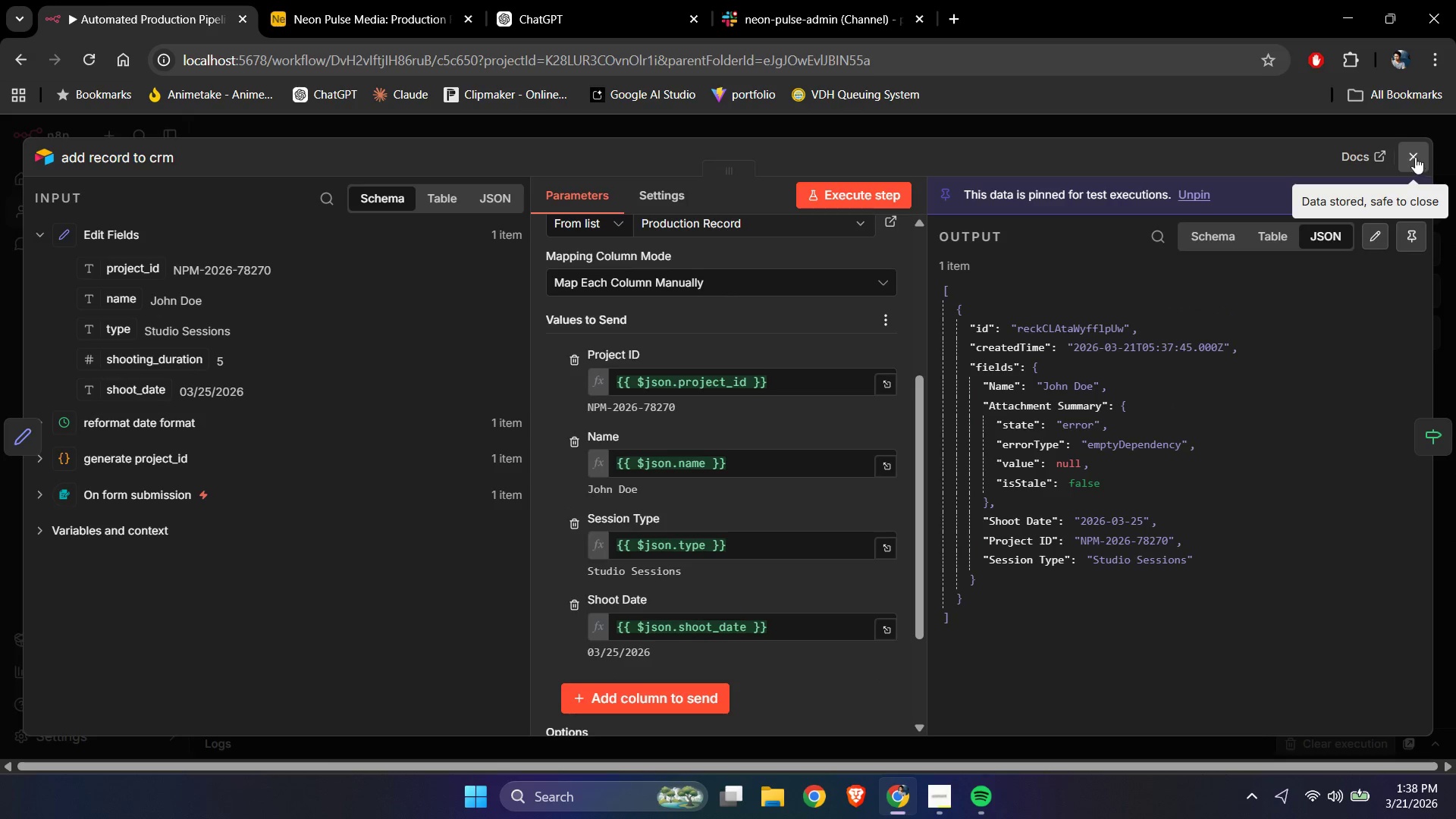 
left_click([1415, 157])
 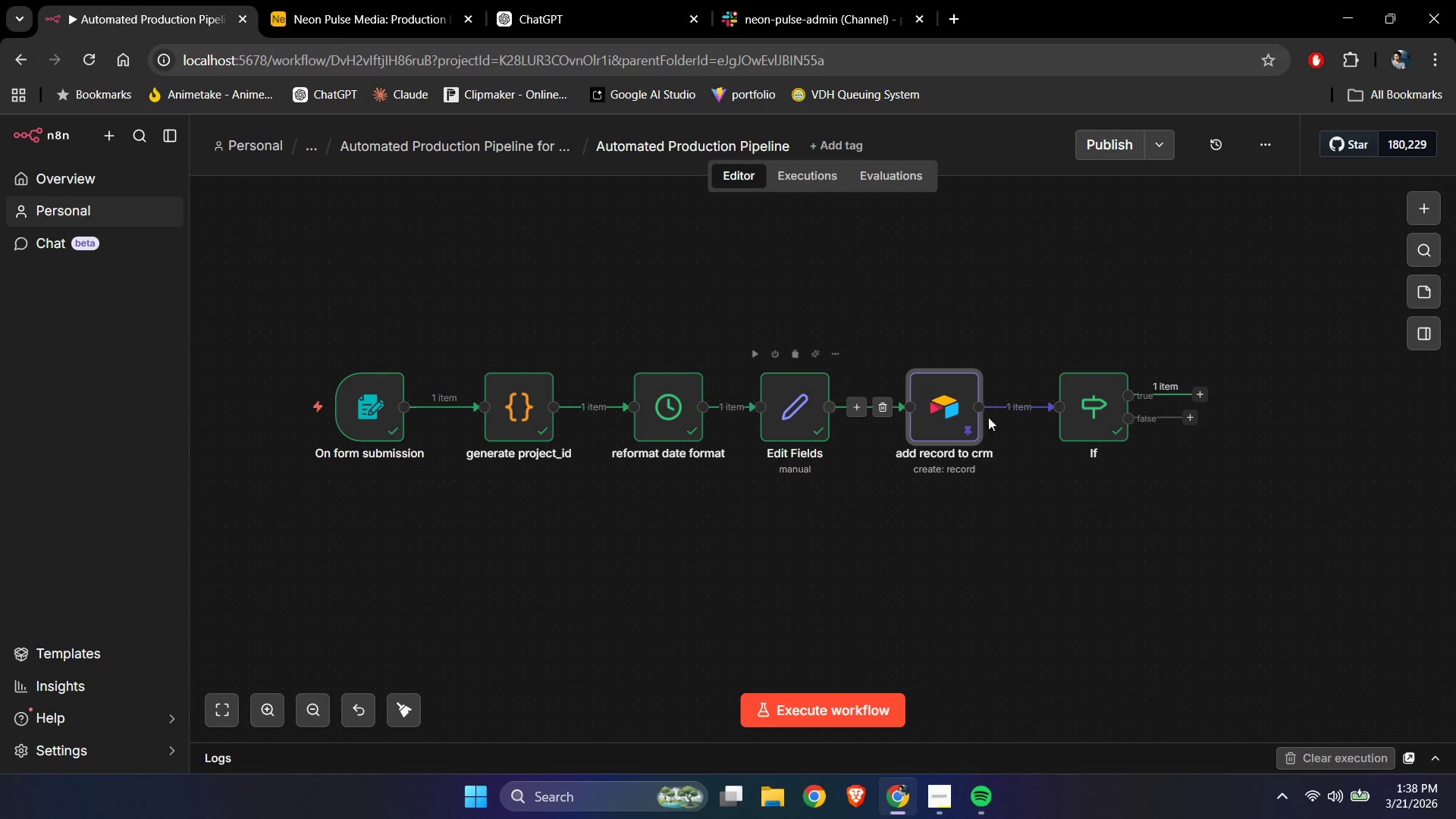 
mouse_move([937, 410])
 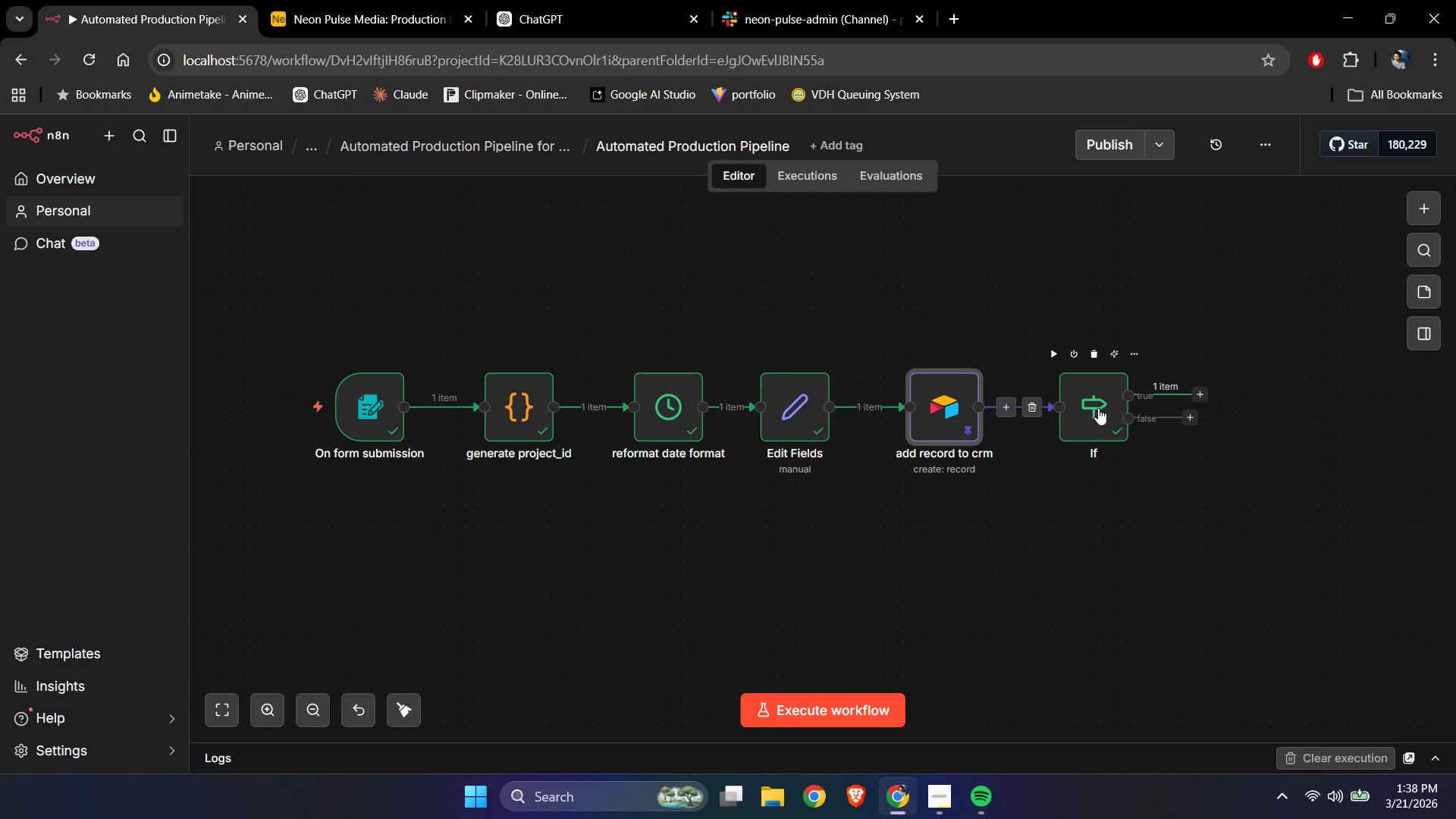 
double_click([1098, 408])
 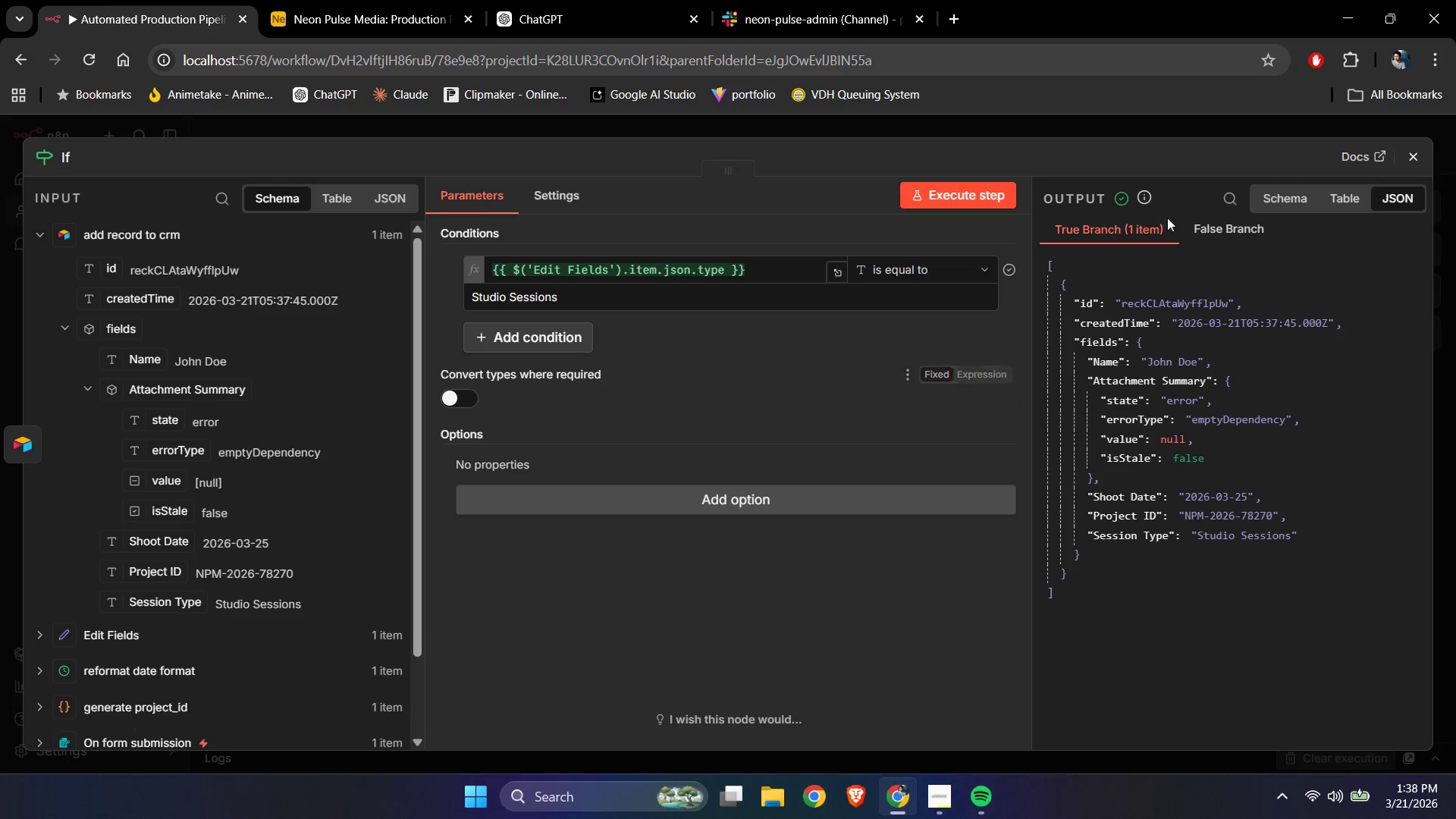 
left_click([1412, 165])
 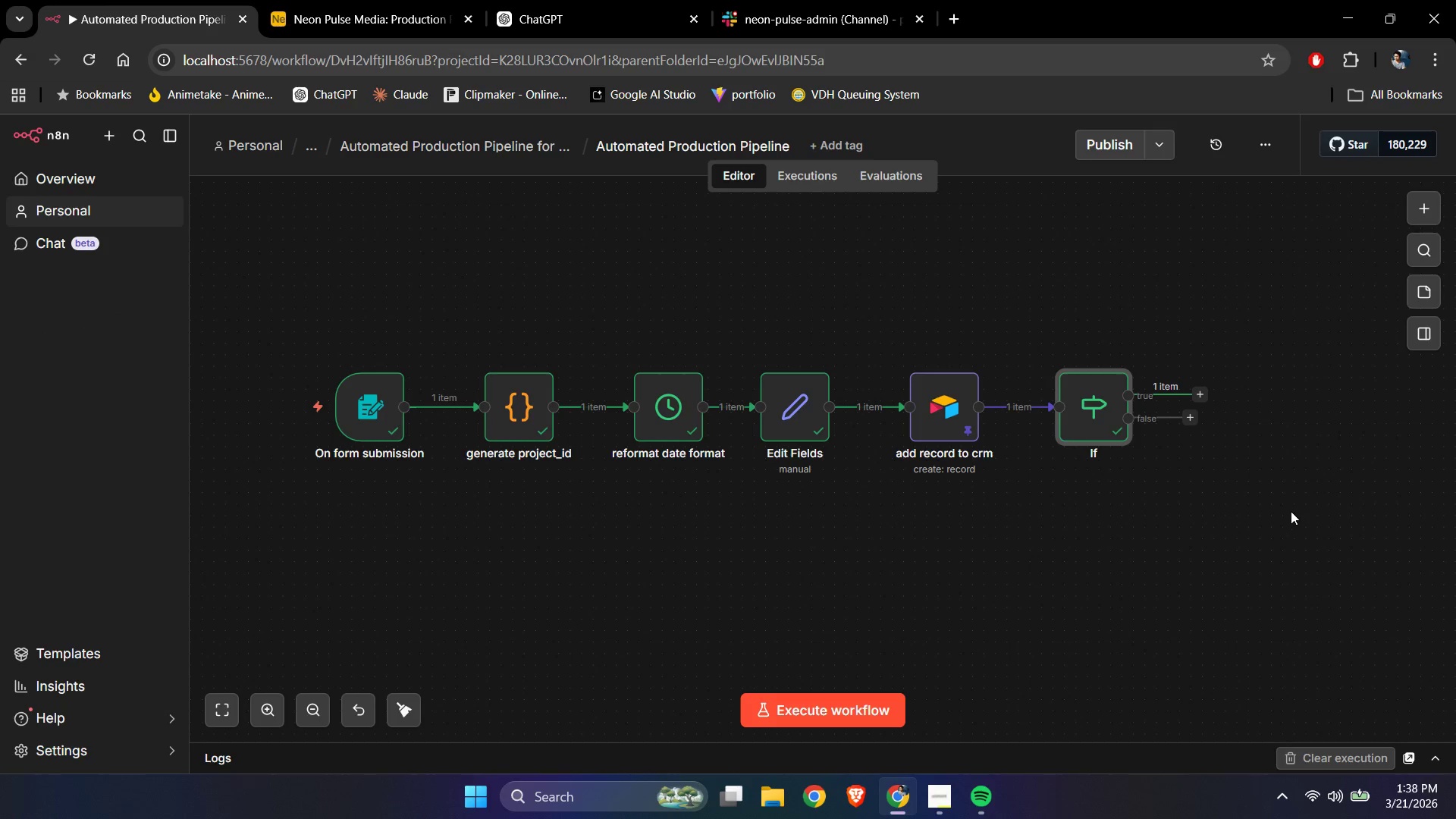 
left_click([1291, 511])
 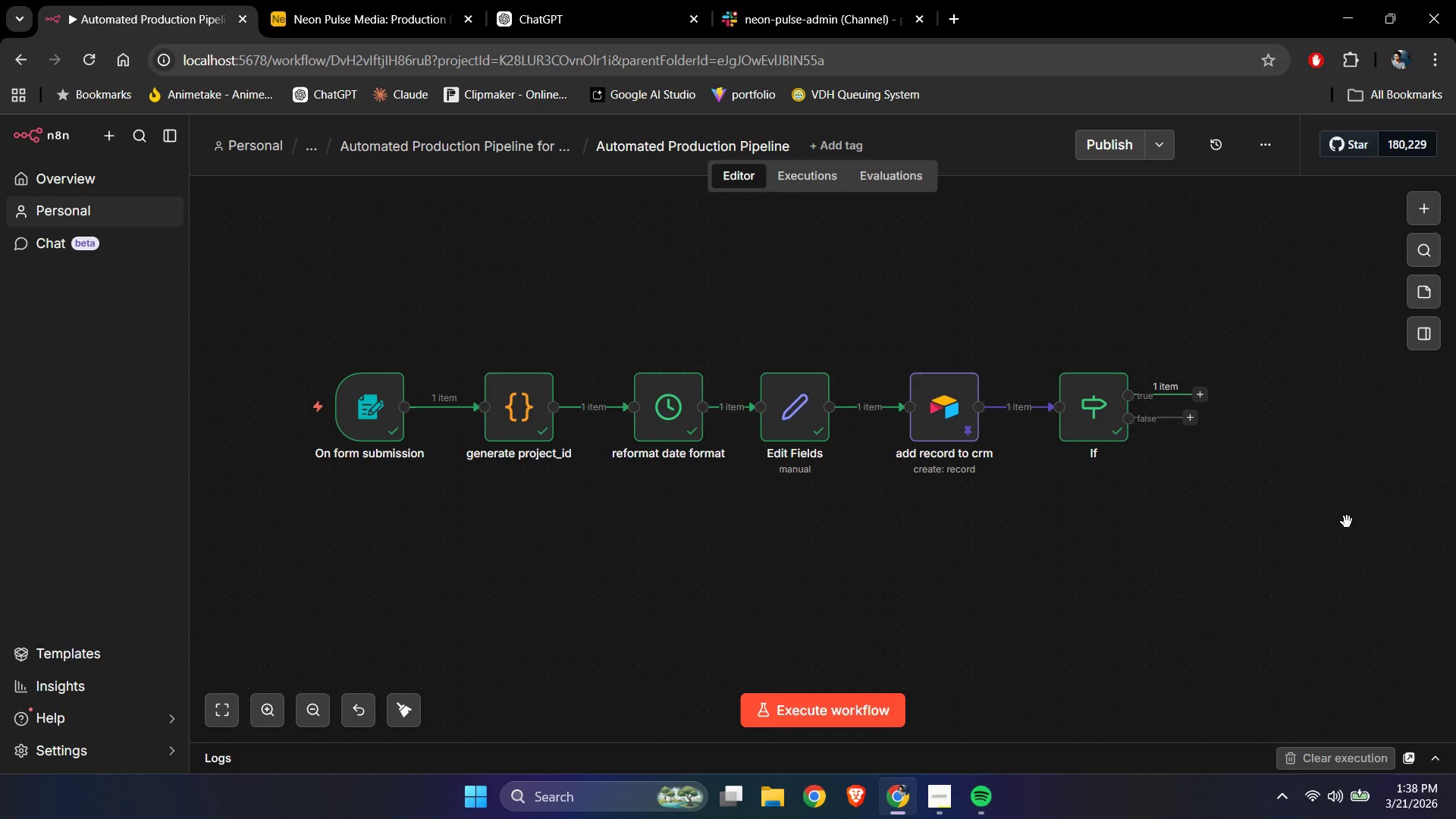 
hold_key(key=ControlLeft, duration=1.19)
left_click_drag(start_coordinate=[1385, 529], to_coordinate=[1124, 541])
 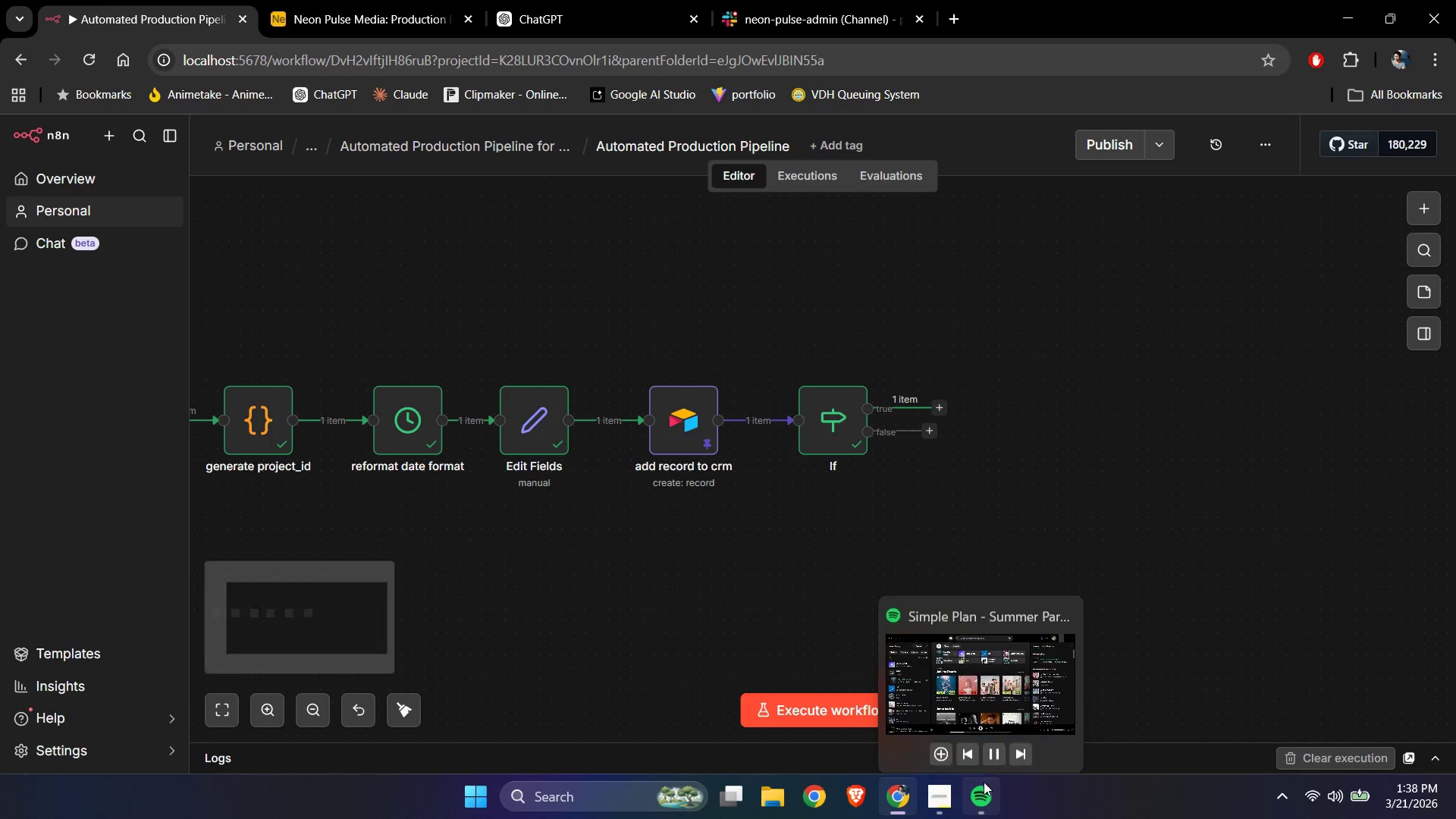 
left_click([935, 799])